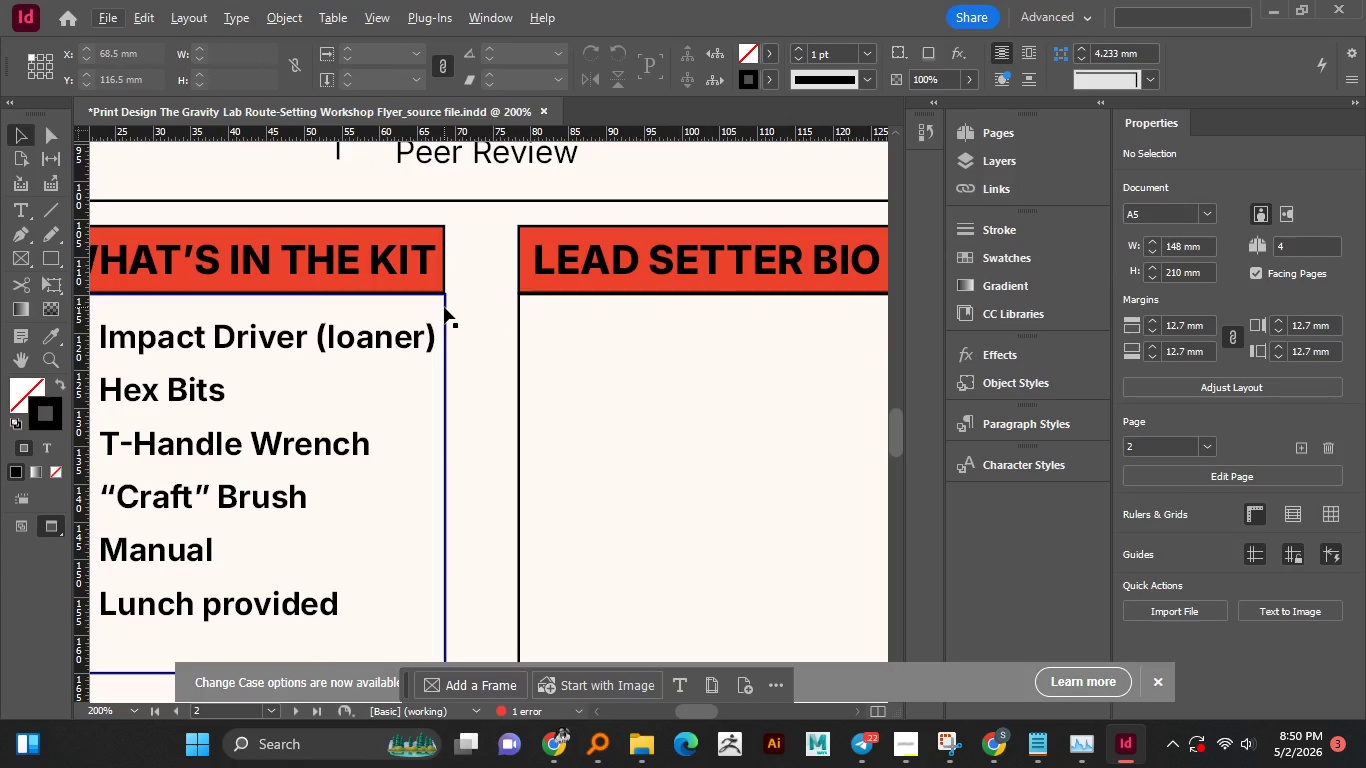 
left_click([445, 307])
 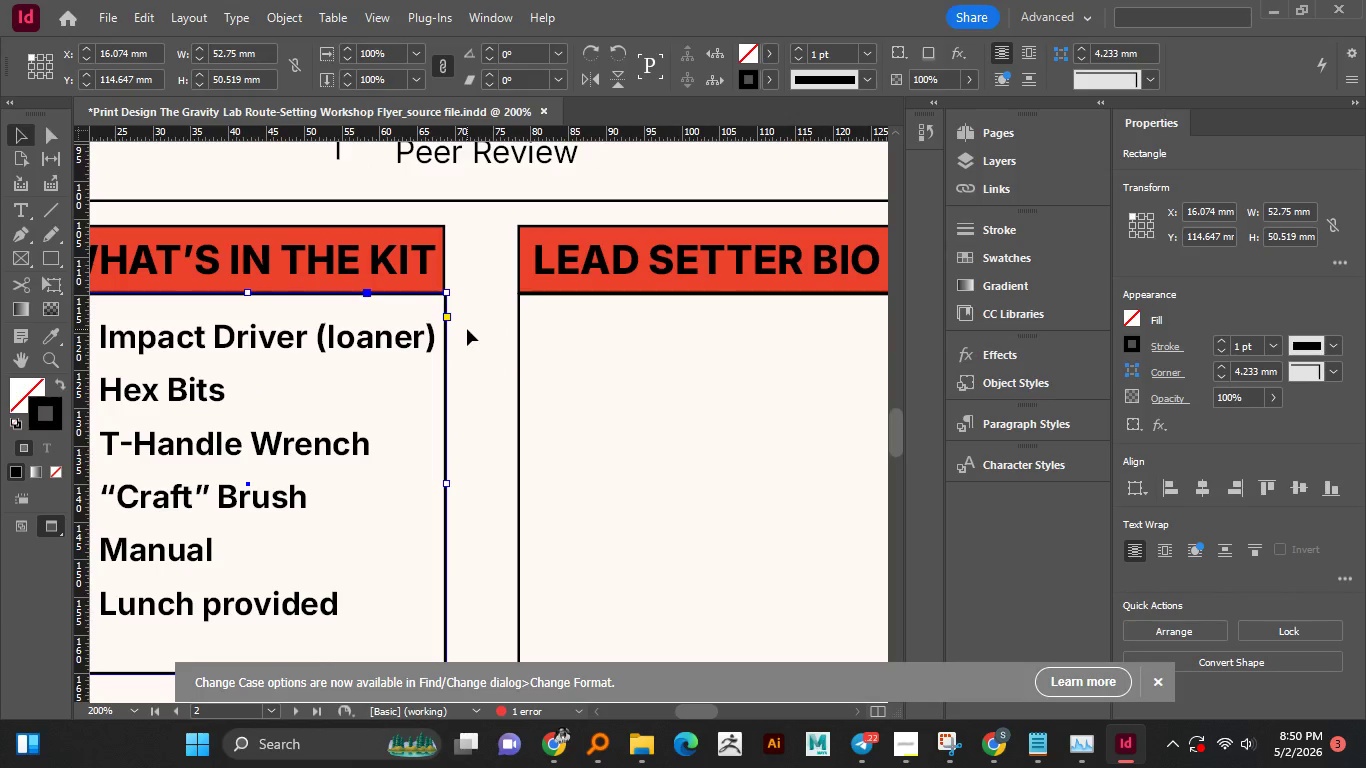 
key(ArrowRight)
 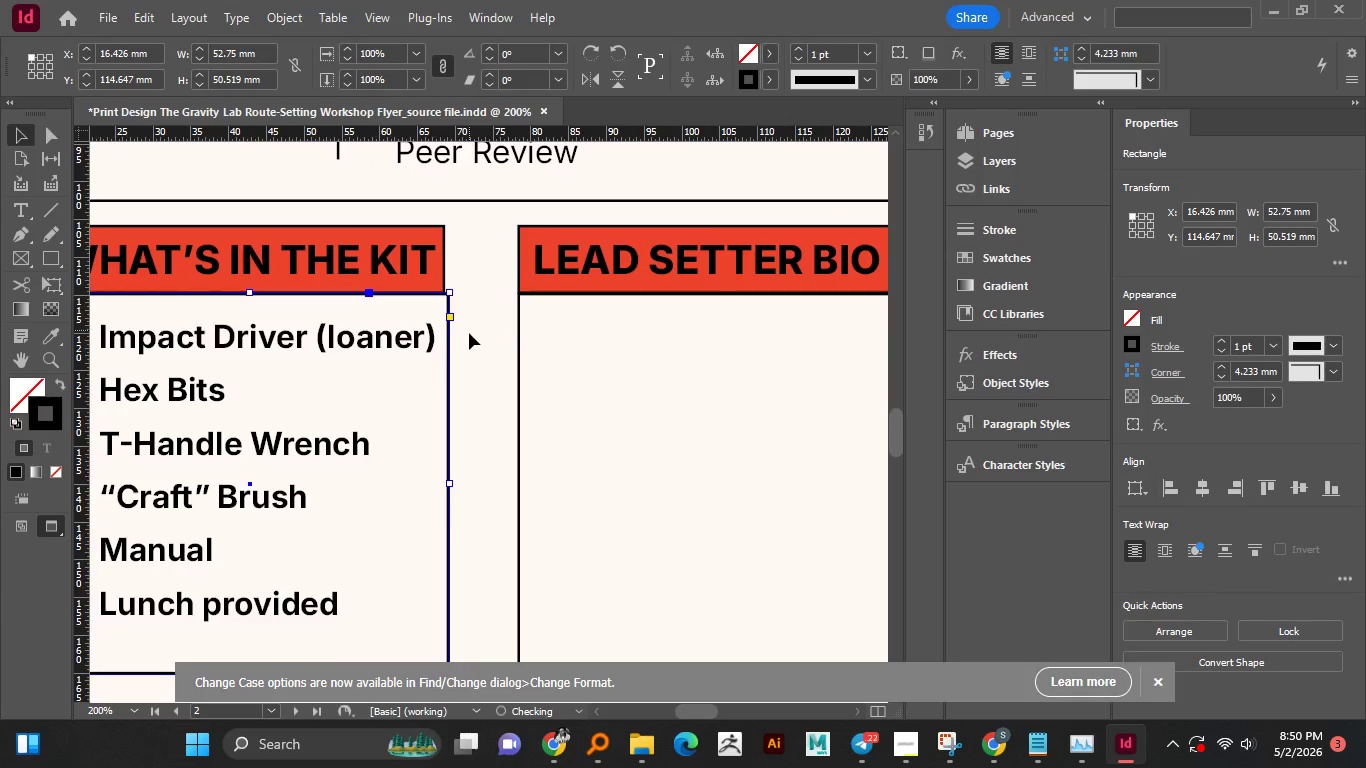 
scroll: coordinate [469, 334], scroll_direction: up, amount: 4.0
 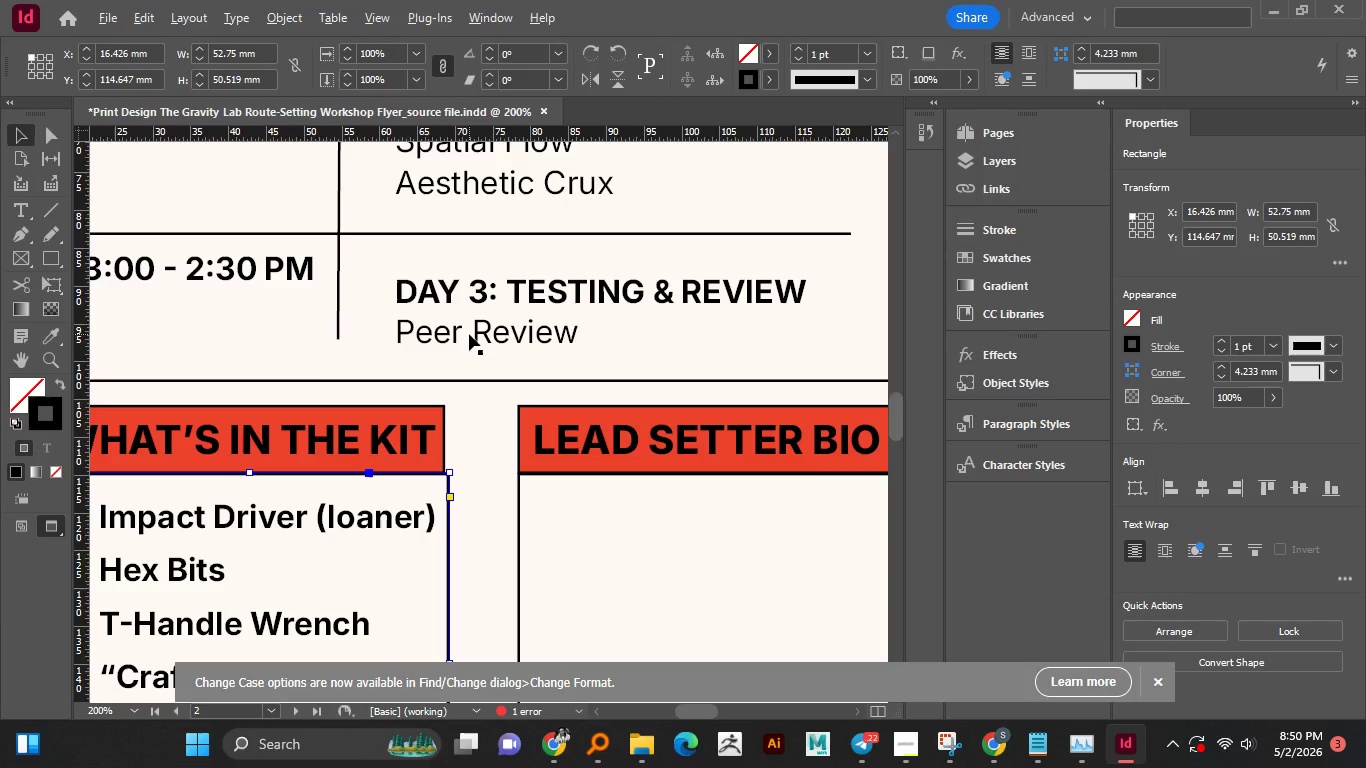 
hold_key(key=AltLeft, duration=1.53)
scroll: coordinate [469, 334], scroll_direction: down, amount: 2.0
 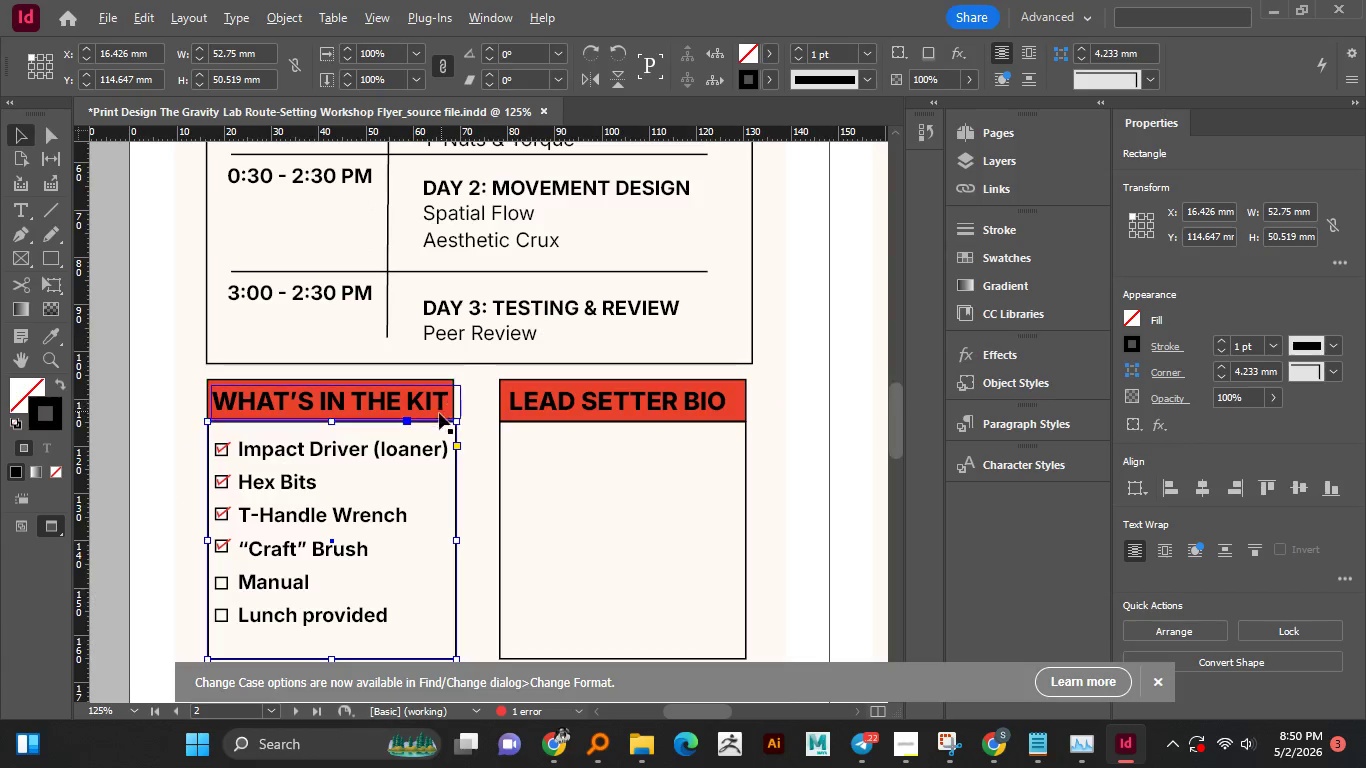 
hold_key(key=AltLeft, duration=1.5)
 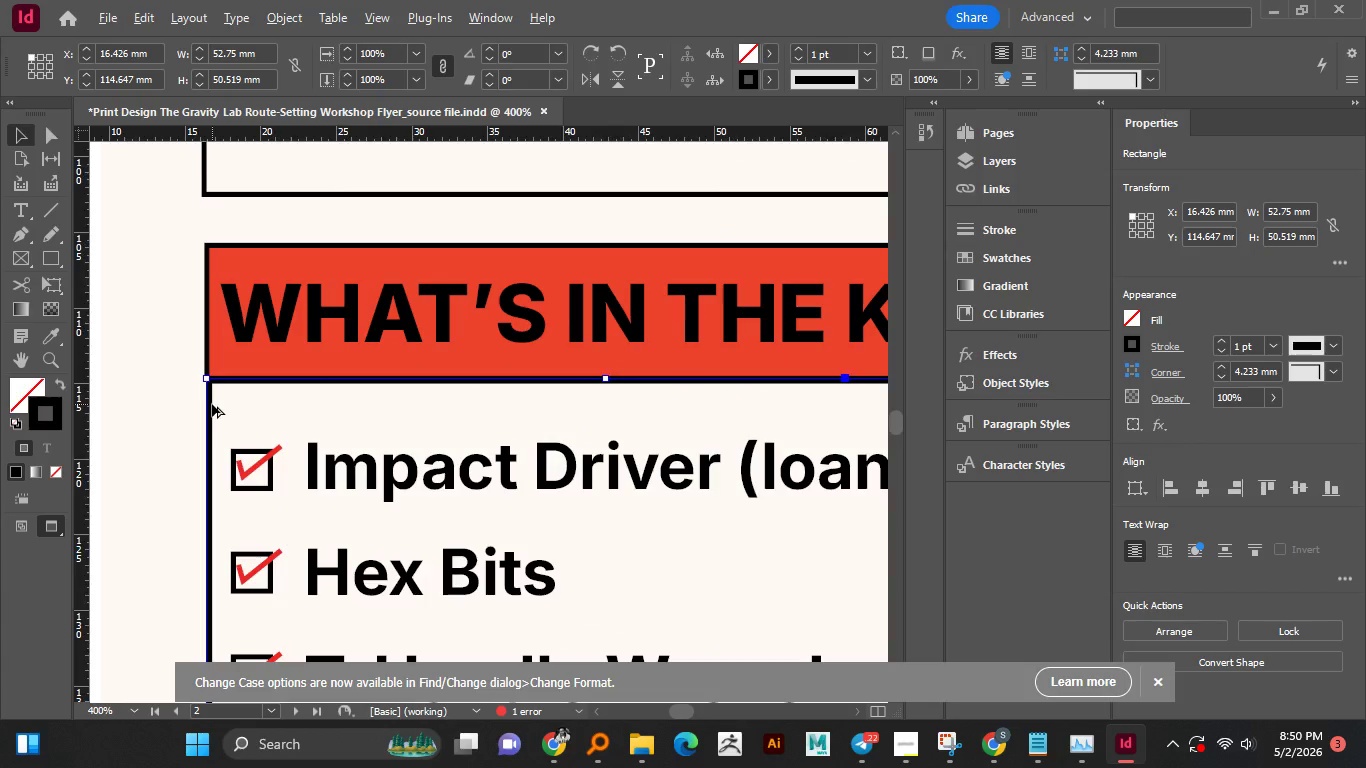 
hold_key(key=AltLeft, duration=1.25)
 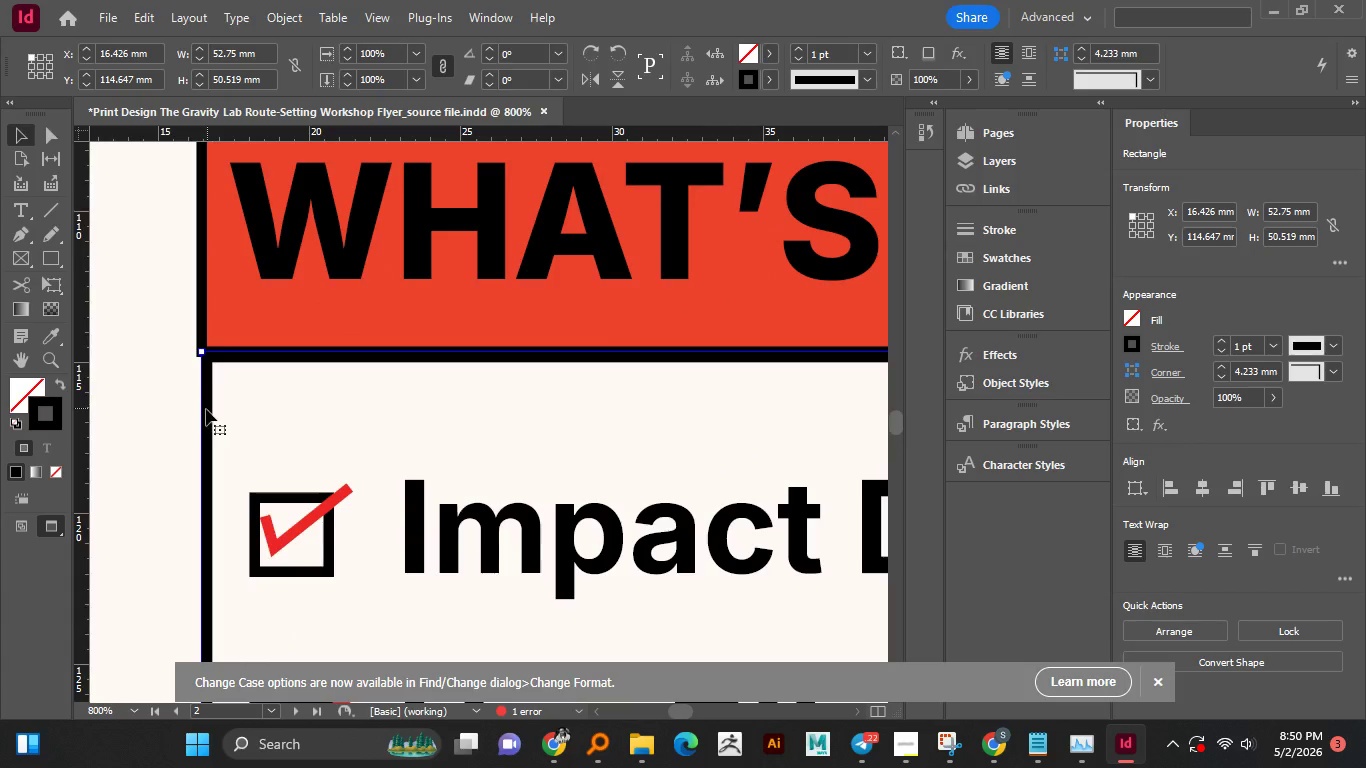 
scroll: coordinate [212, 404], scroll_direction: up, amount: 6.0
 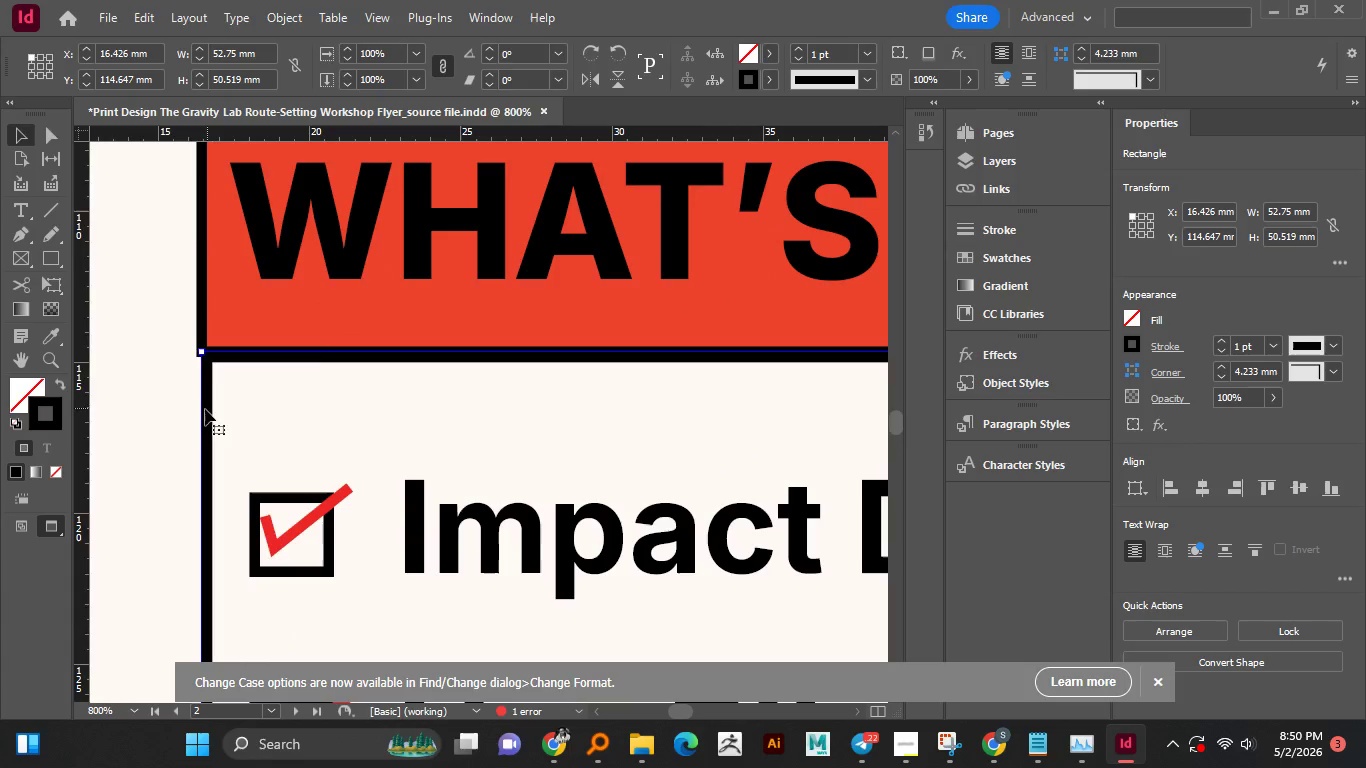 
hold_key(key=ShiftLeft, duration=1.01)
 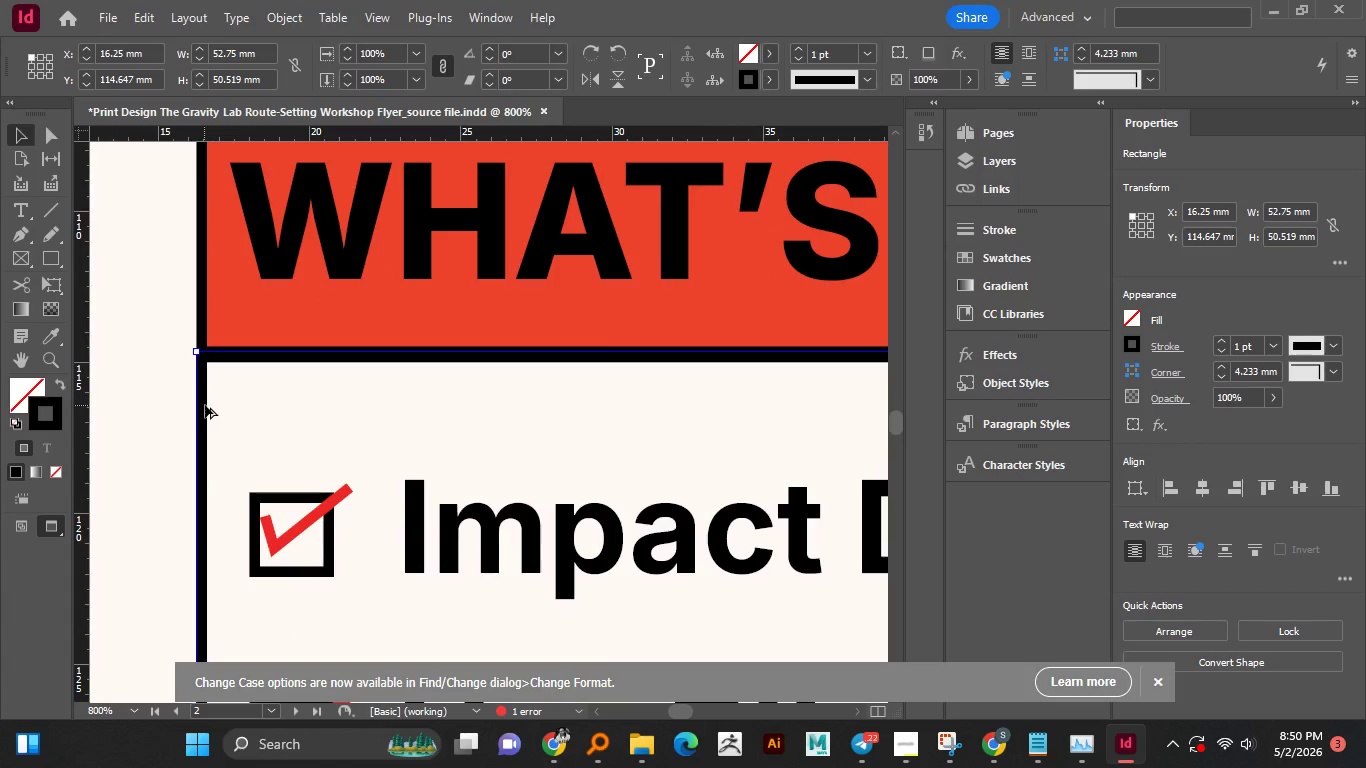 
hold_key(key=AltLeft, duration=1.2)
scroll: coordinate [799, 447], scroll_direction: down, amount: 7.0
 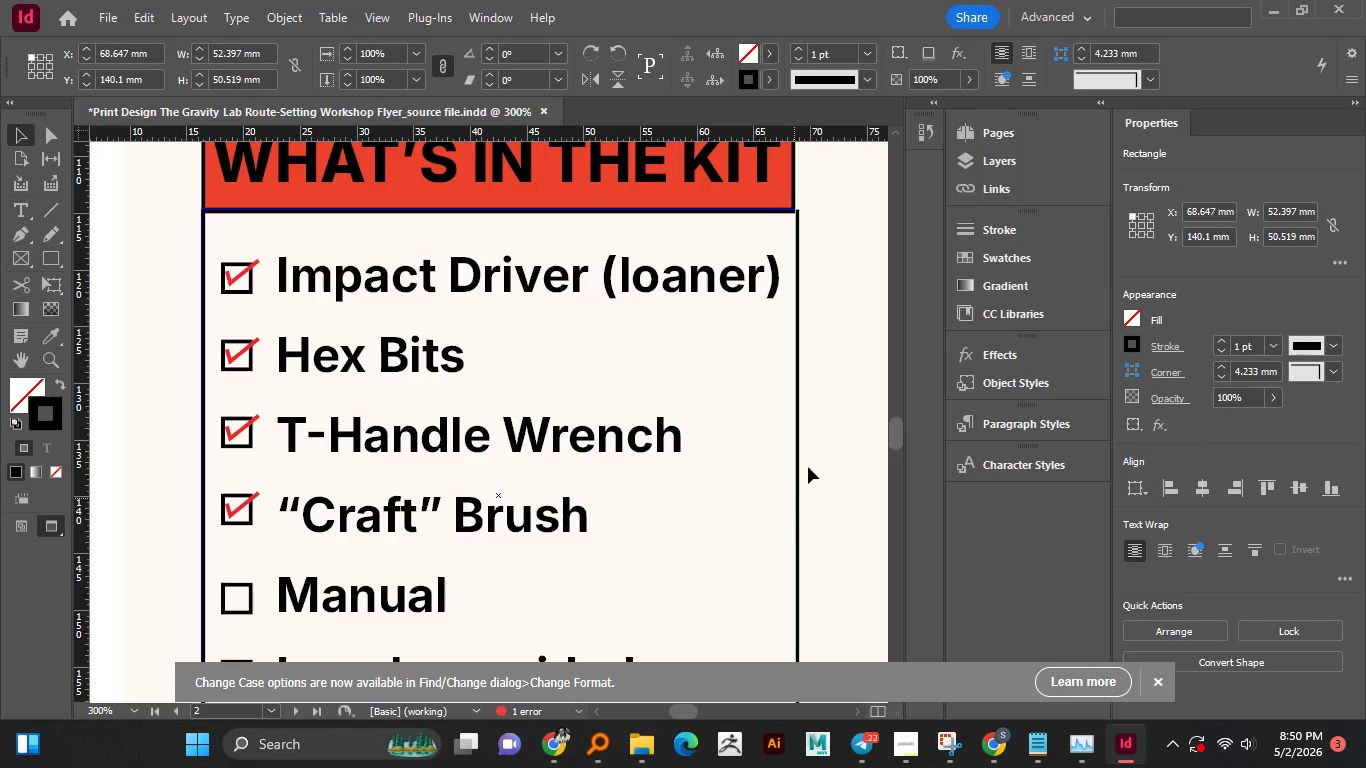 
left_click([831, 426])
 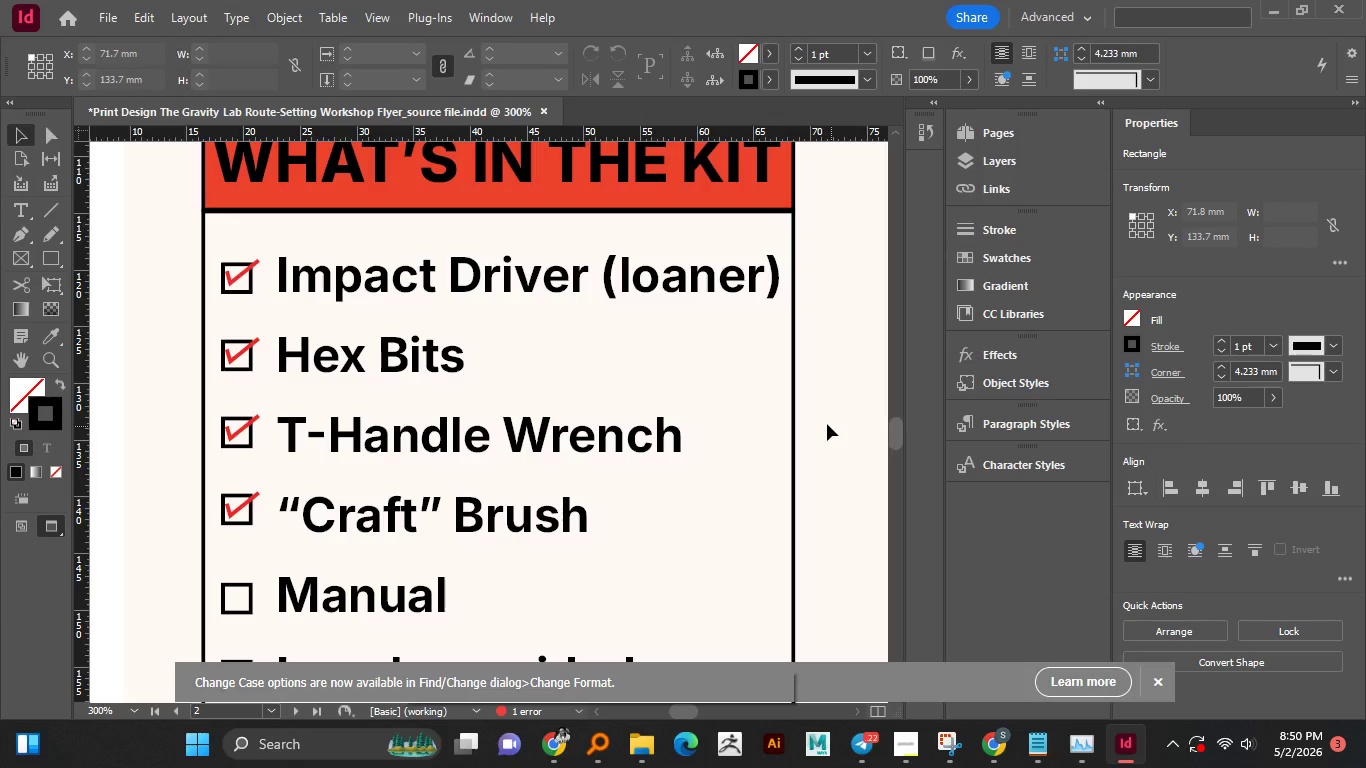 
hold_key(key=AltLeft, duration=1.25)
scroll: coordinate [552, 368], scroll_direction: down, amount: 4.0
 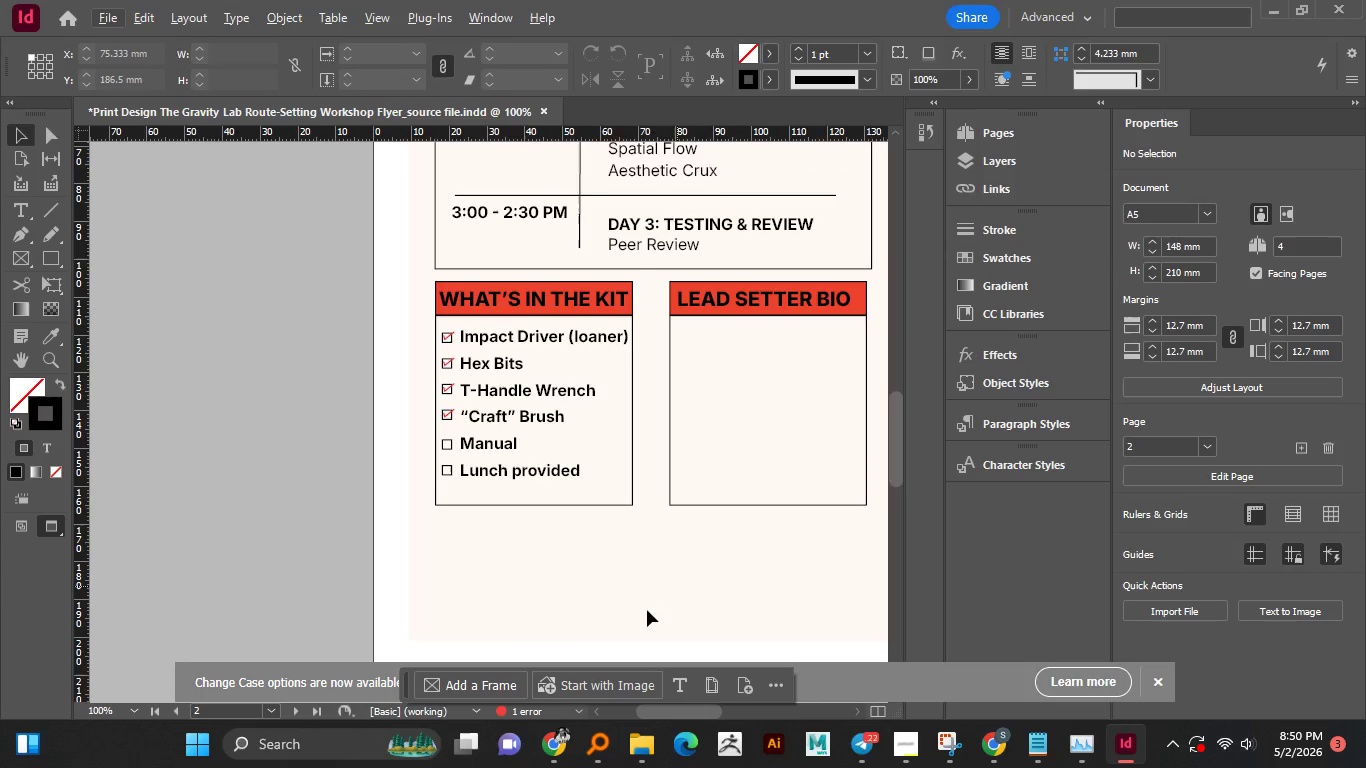 
left_click_drag(start_coordinate=[697, 717], to_coordinate=[715, 712])
 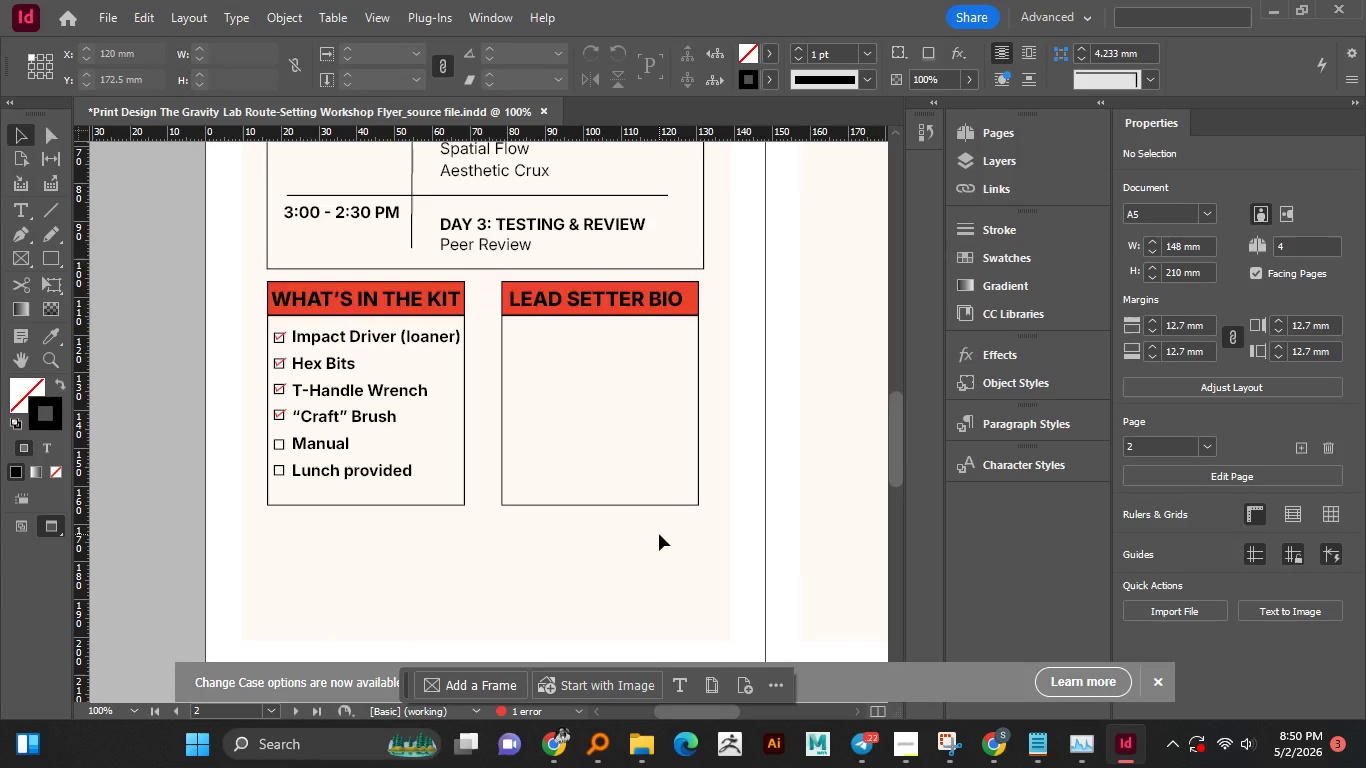 
scroll: coordinate [659, 534], scroll_direction: up, amount: 1.0
 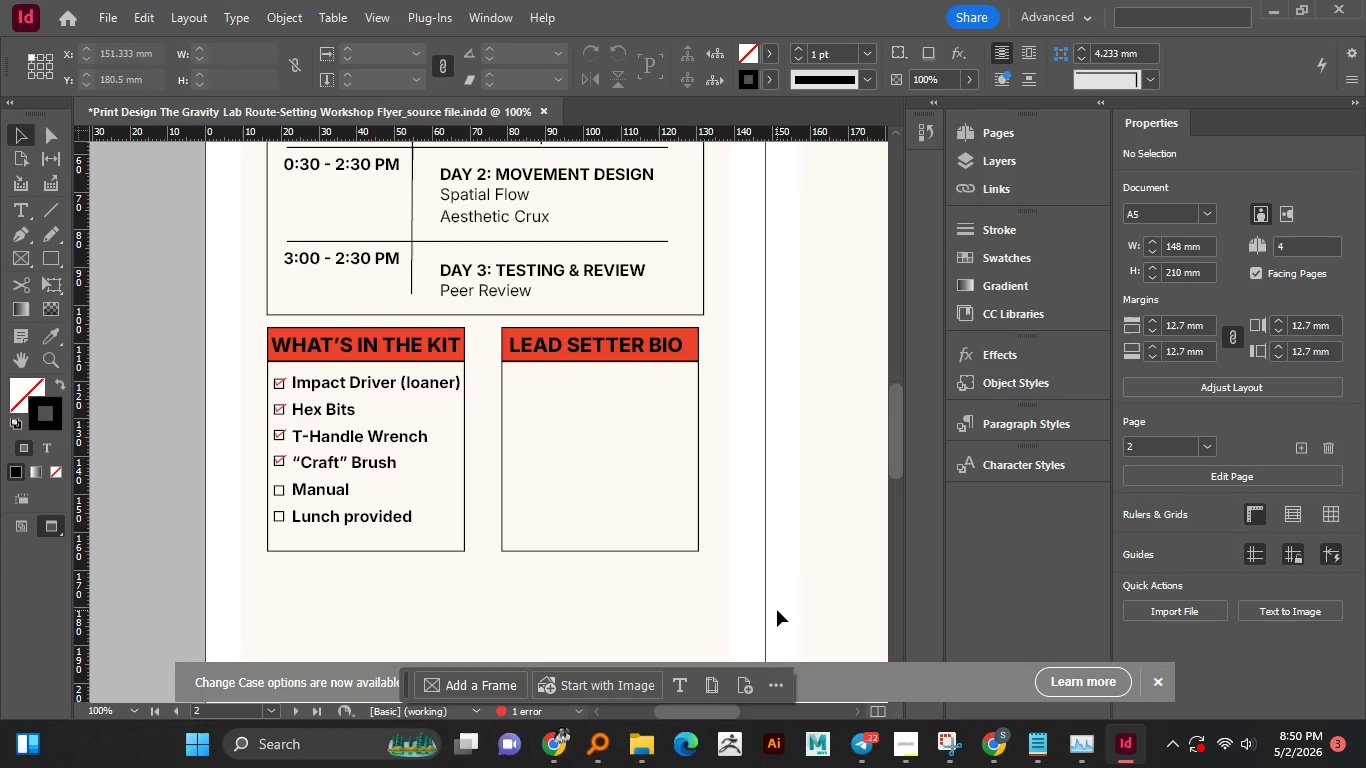 
wait(17.44)
 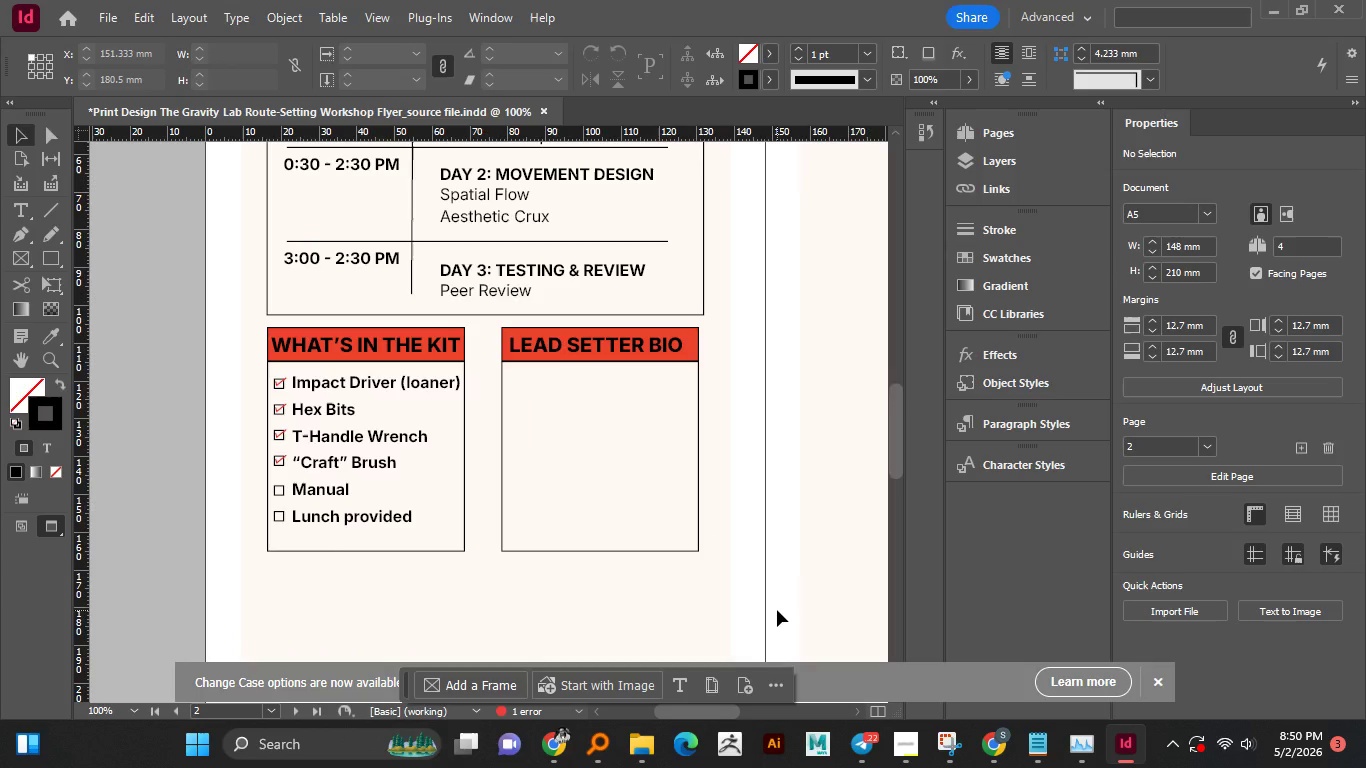 
left_click([568, 748])
 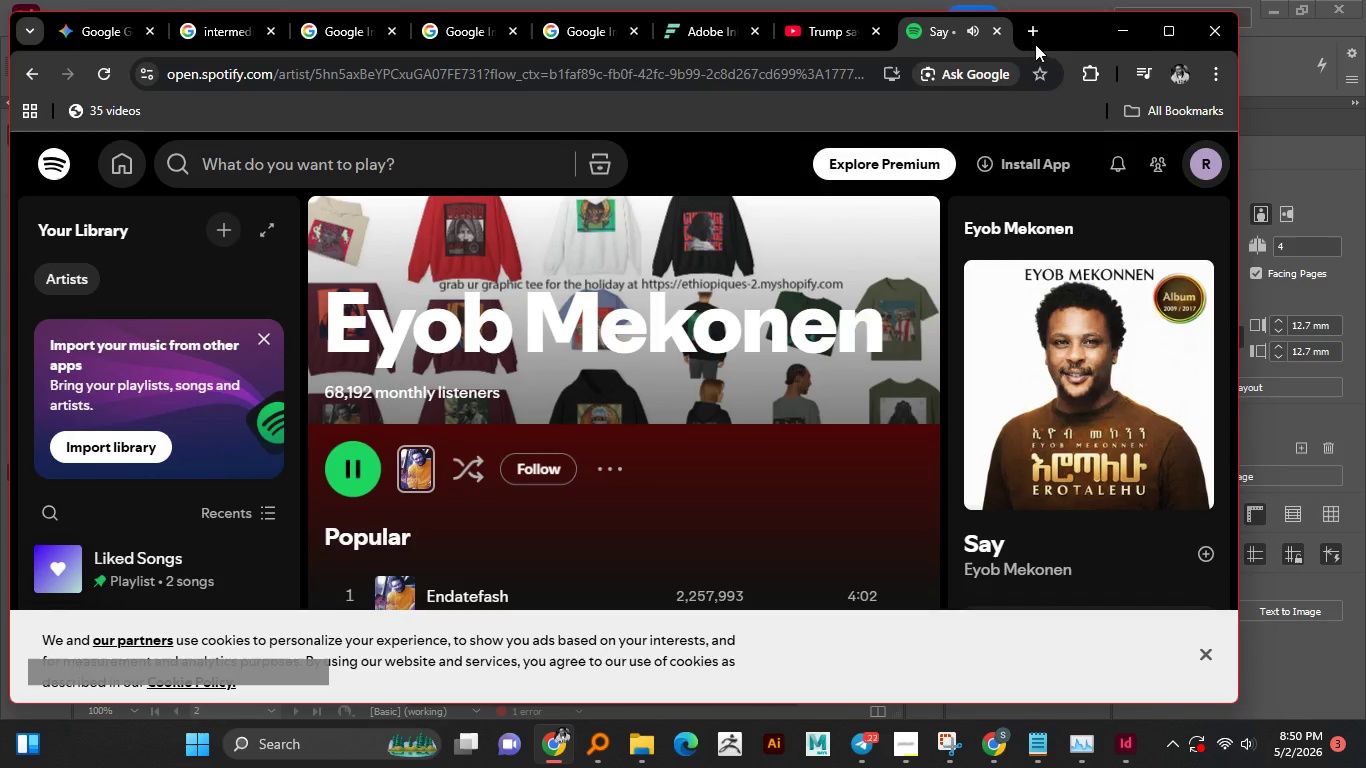 
left_click([1036, 39])
 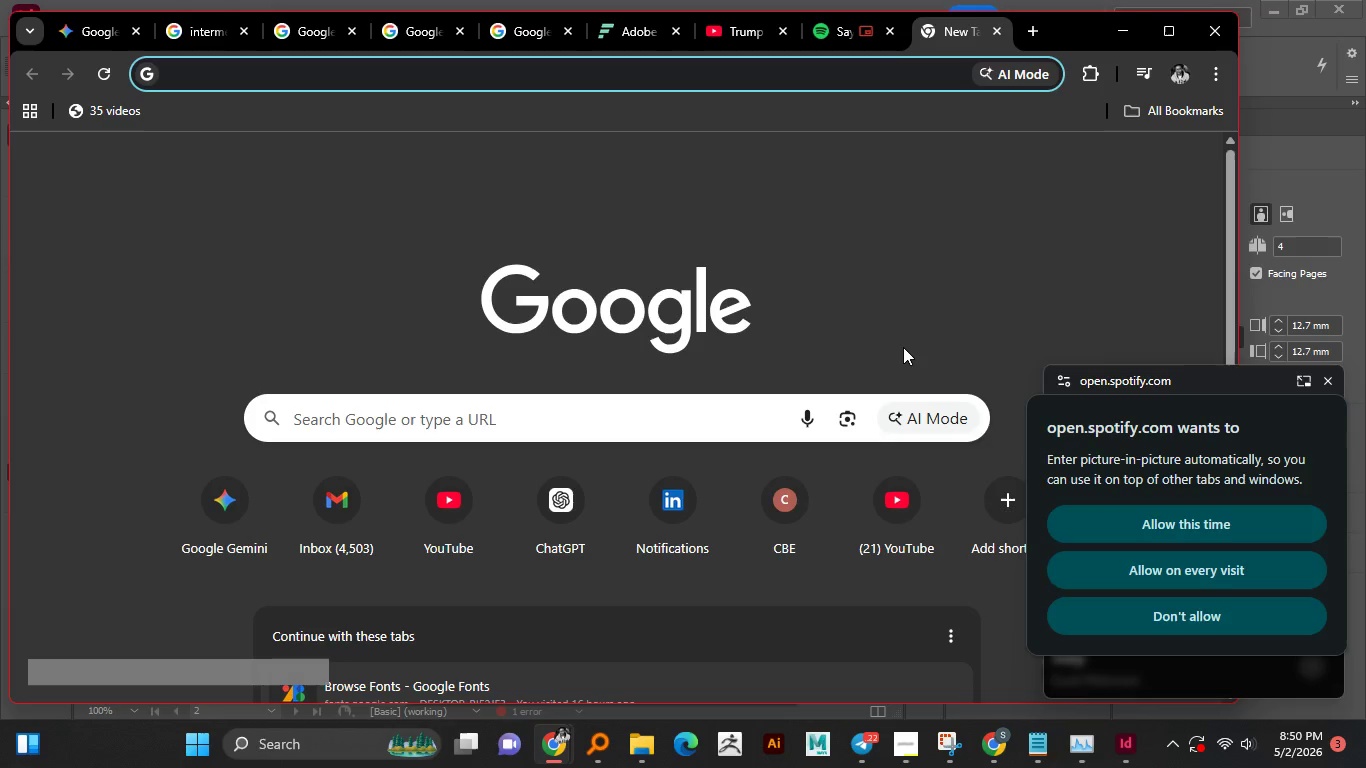 
type(png wing)
 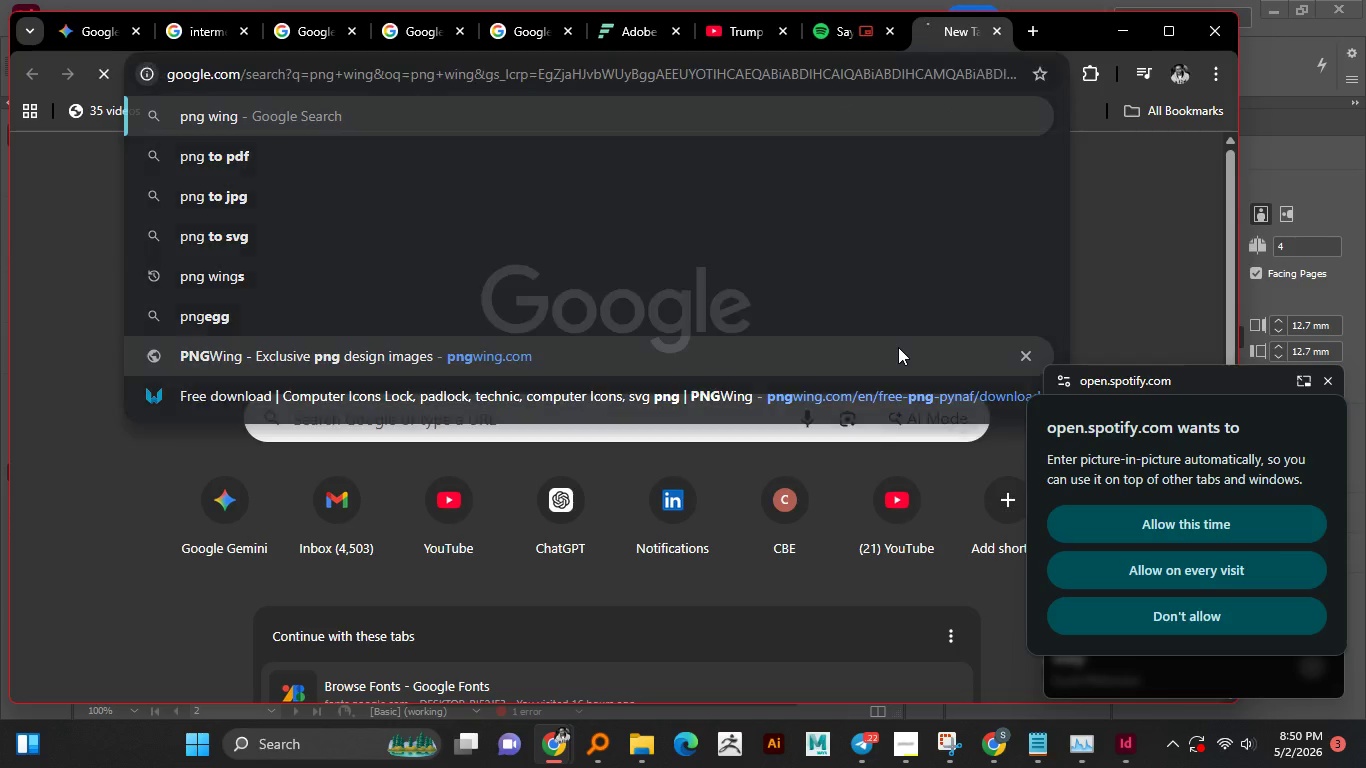 
key(Enter)
 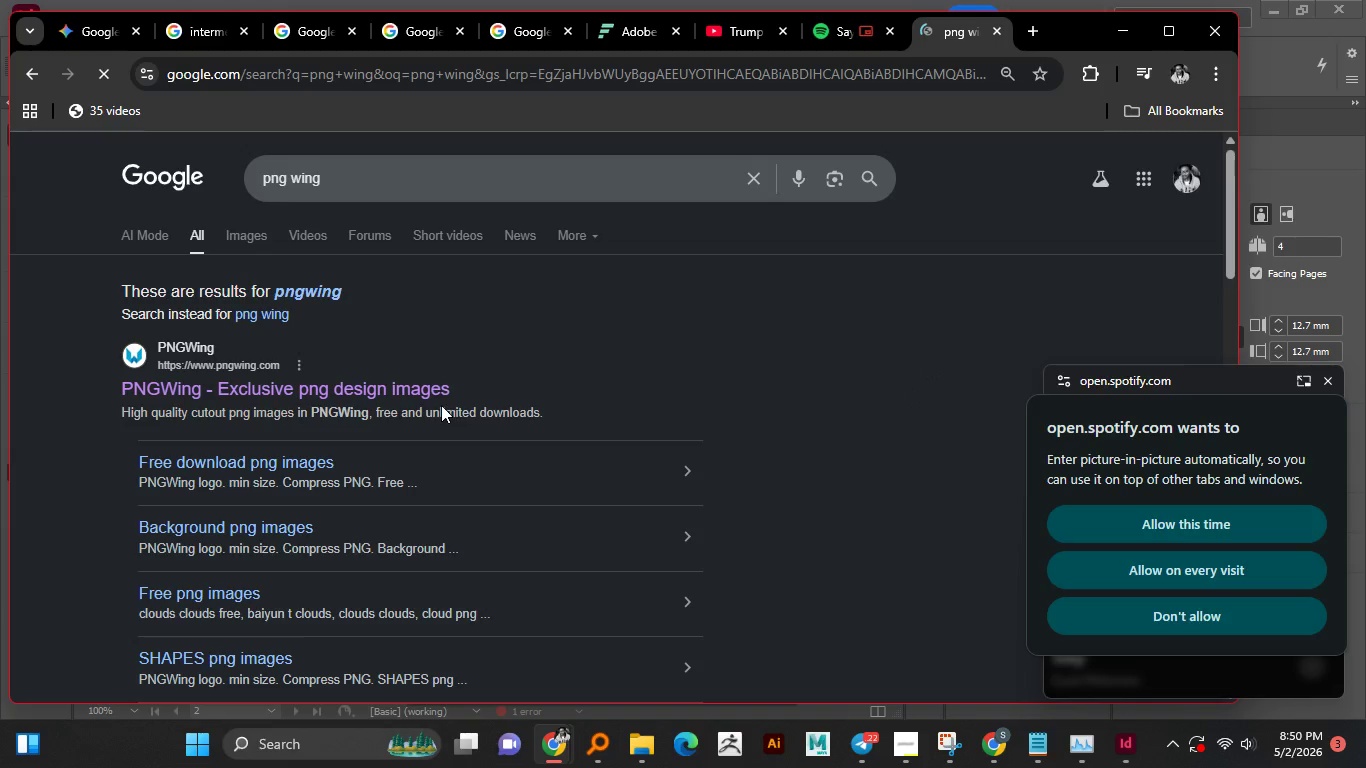 
left_click([377, 397])
 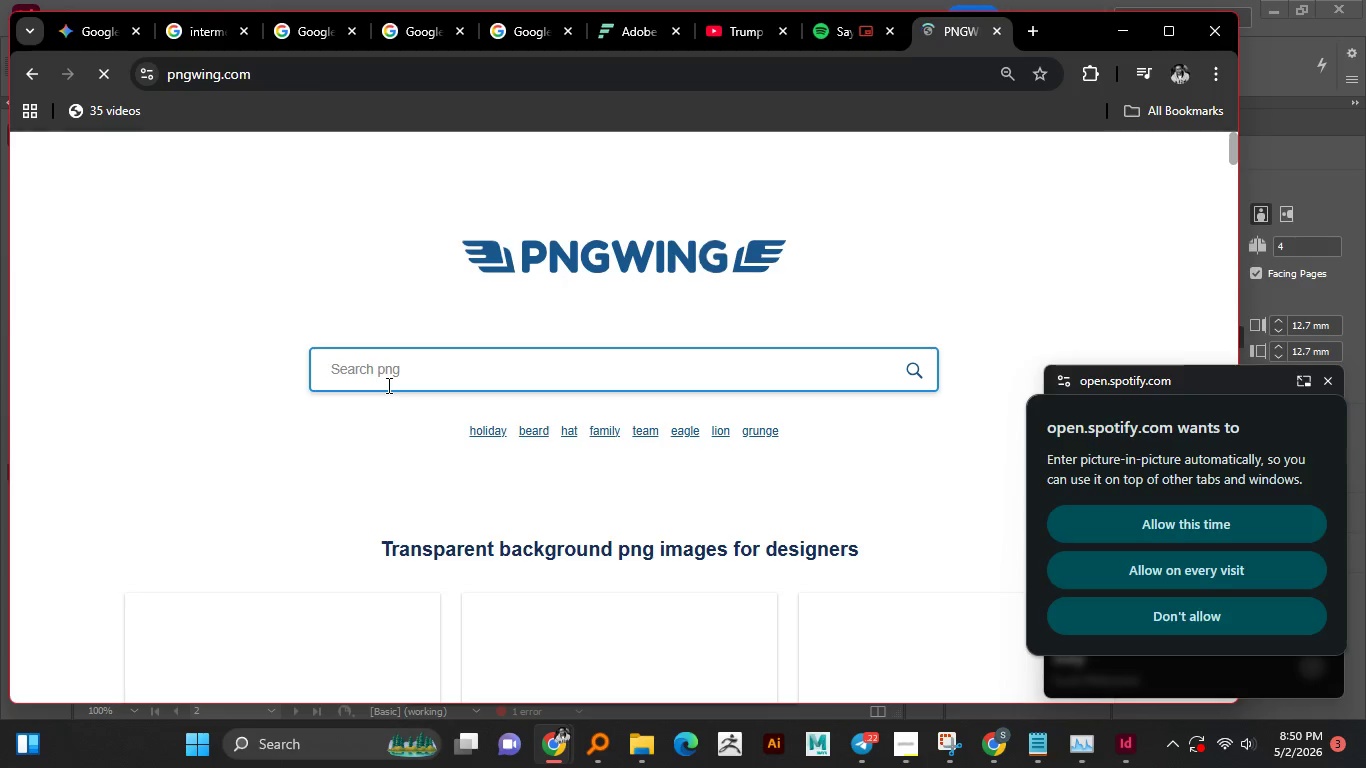 
left_click([406, 374])
 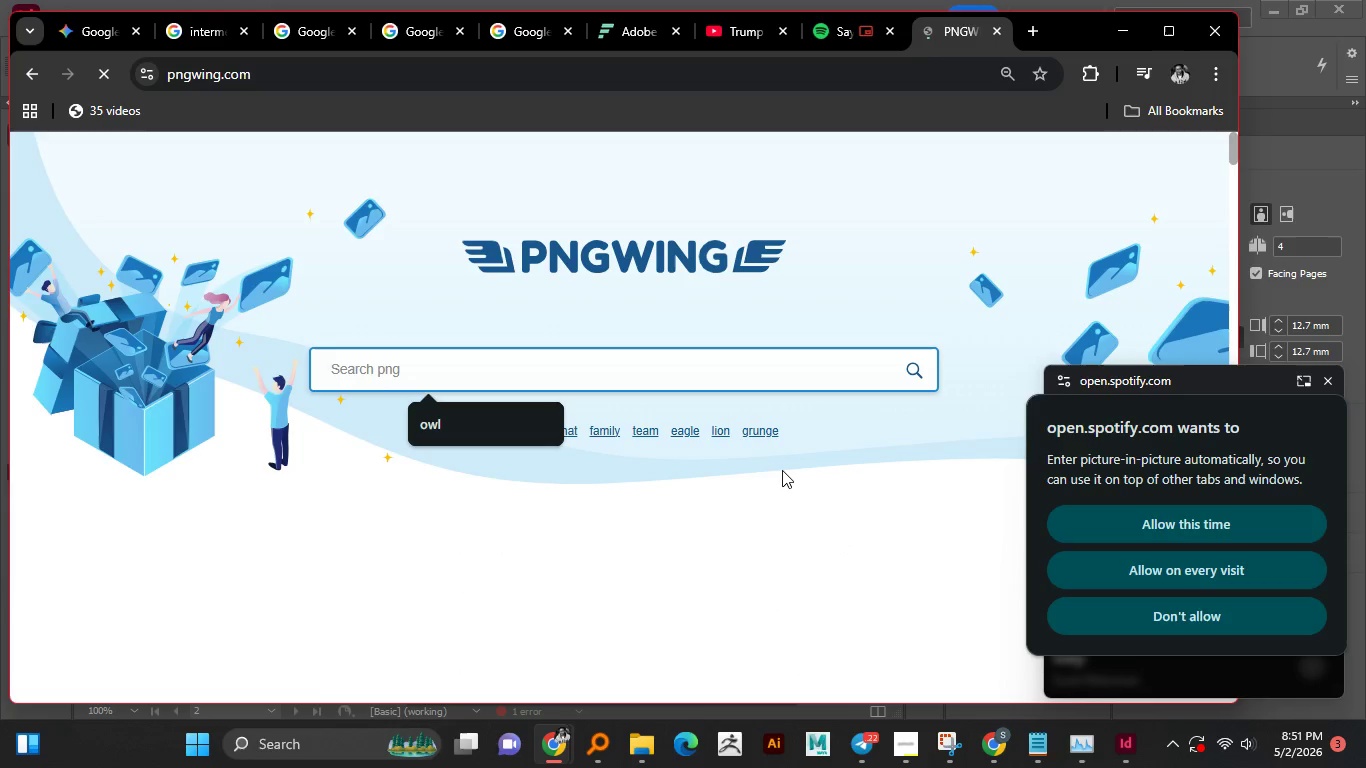 
type(passprt size pgotoa)
 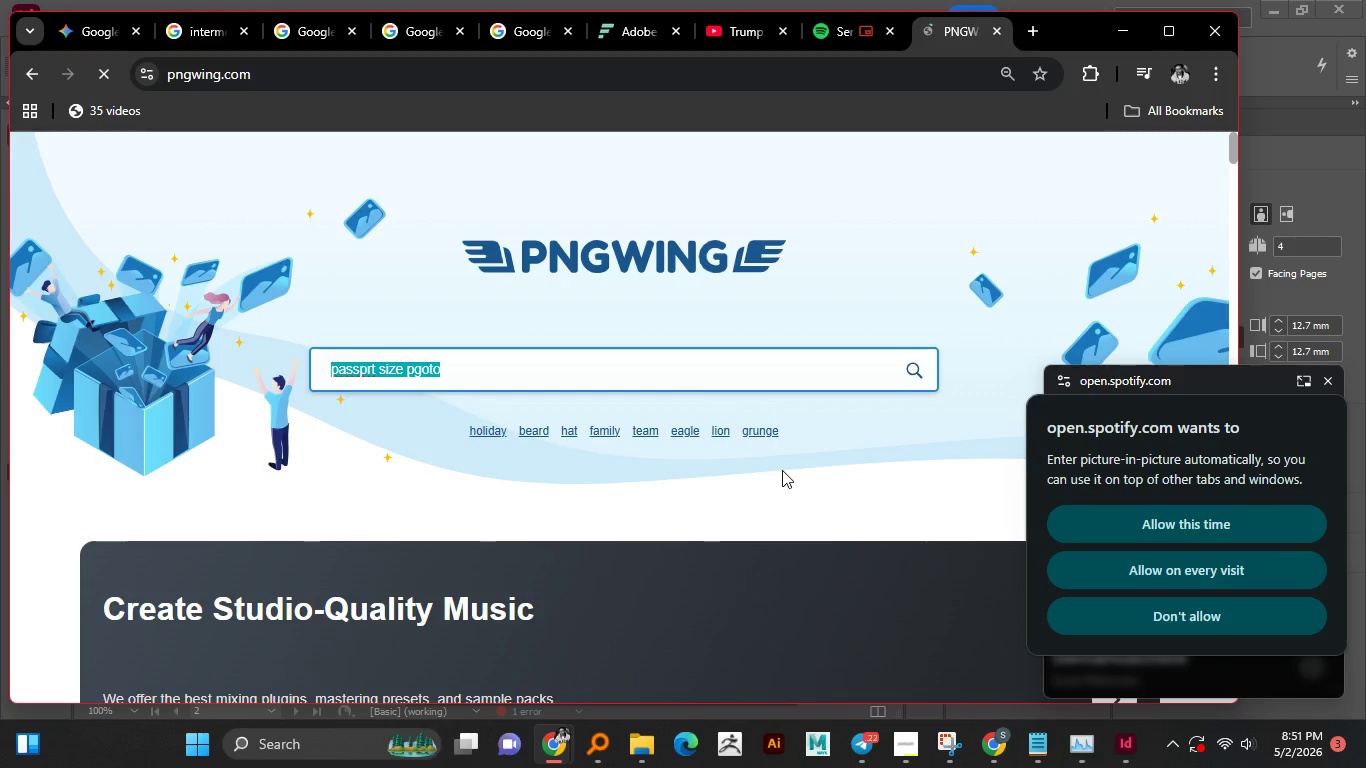 
hold_key(key=ControlLeft, duration=0.64)
 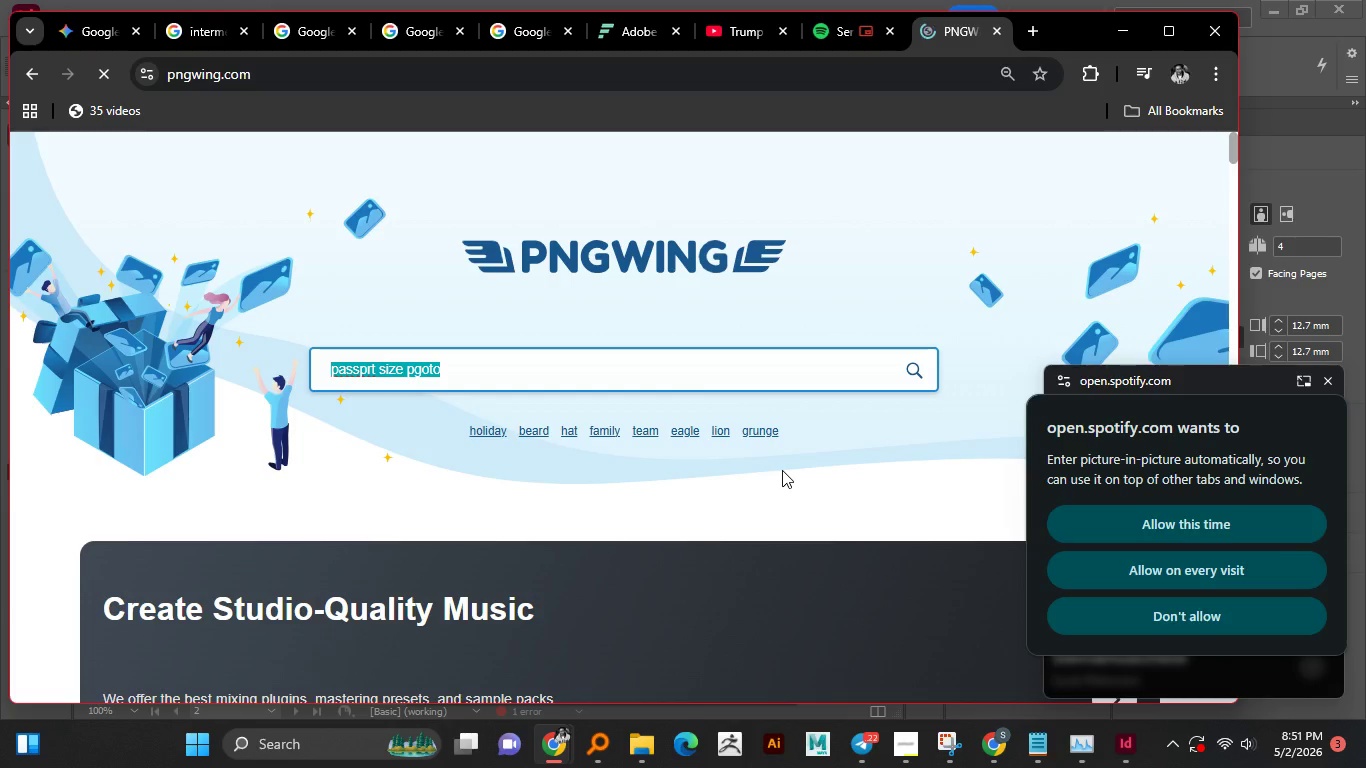 
key(ArrowRight)
 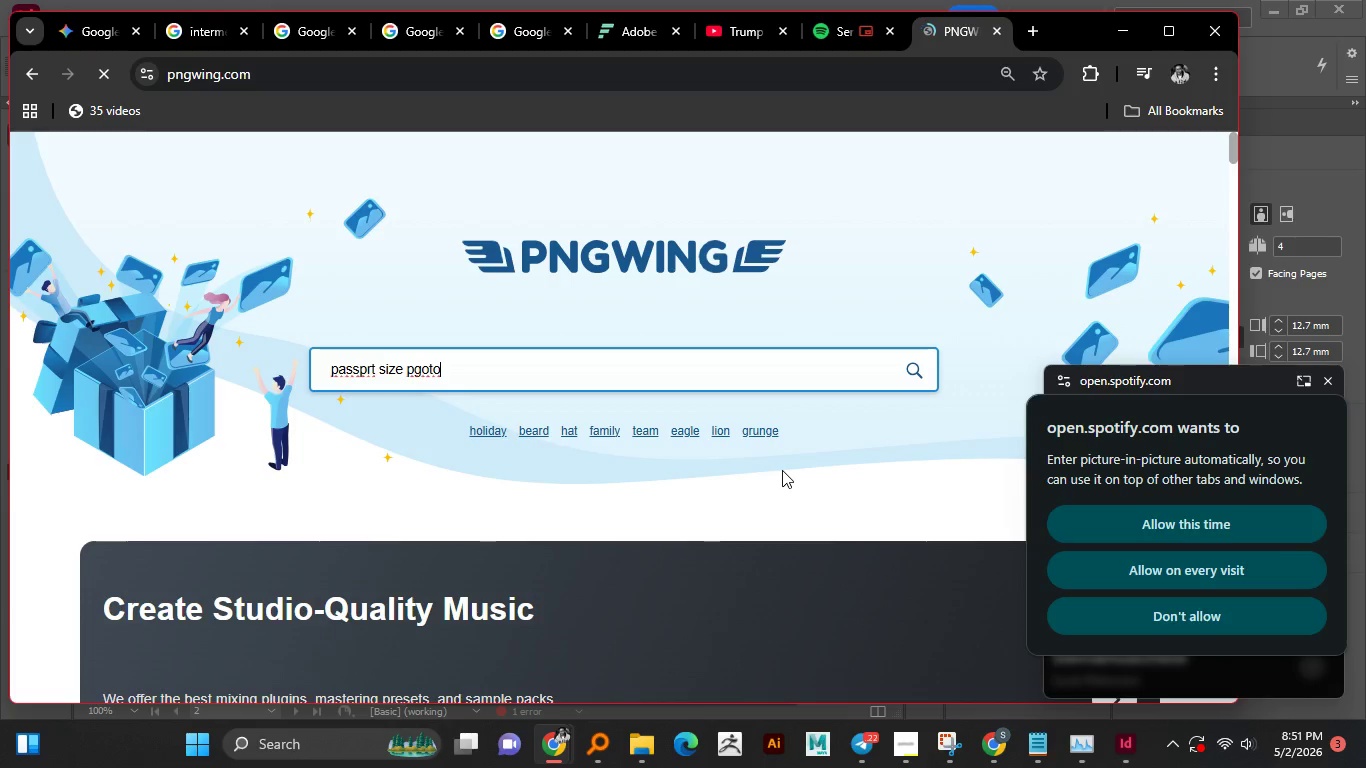 
key(ArrowLeft)
 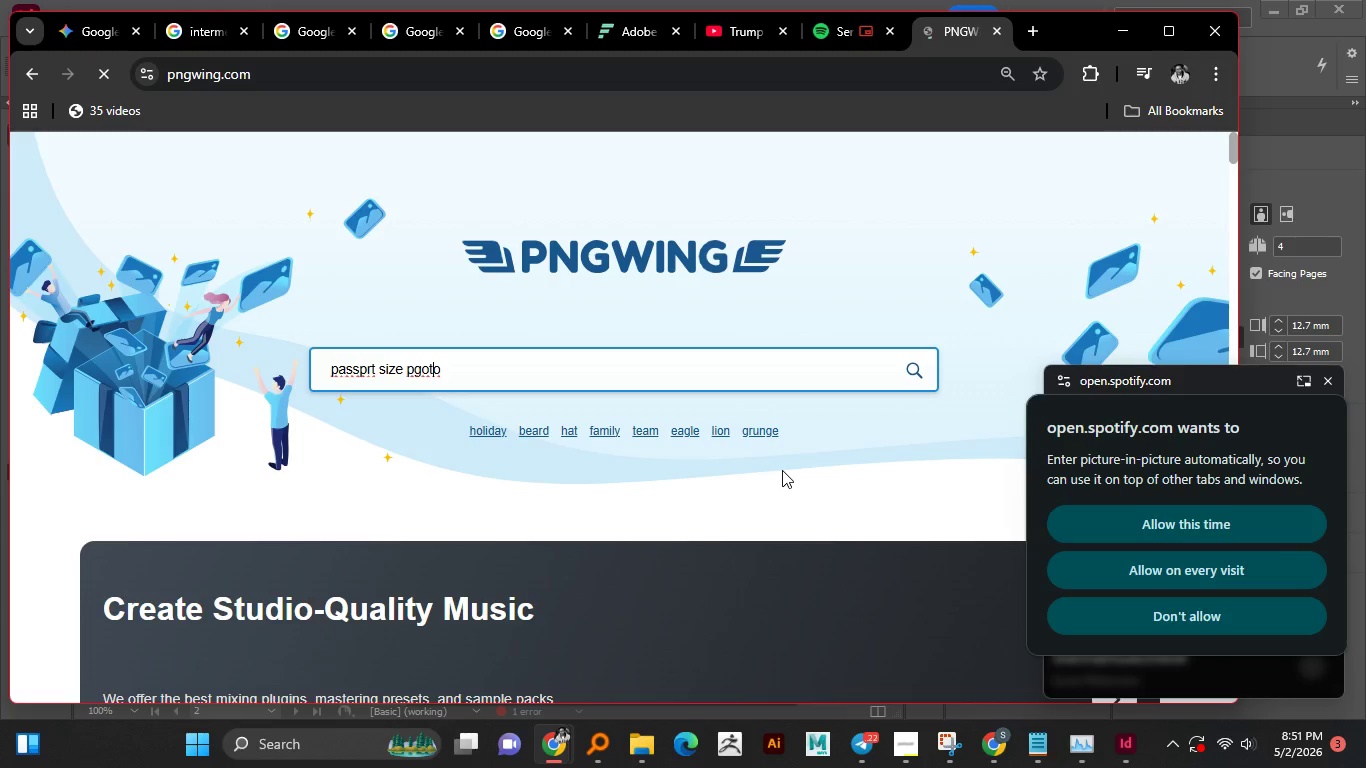 
key(ArrowLeft)
 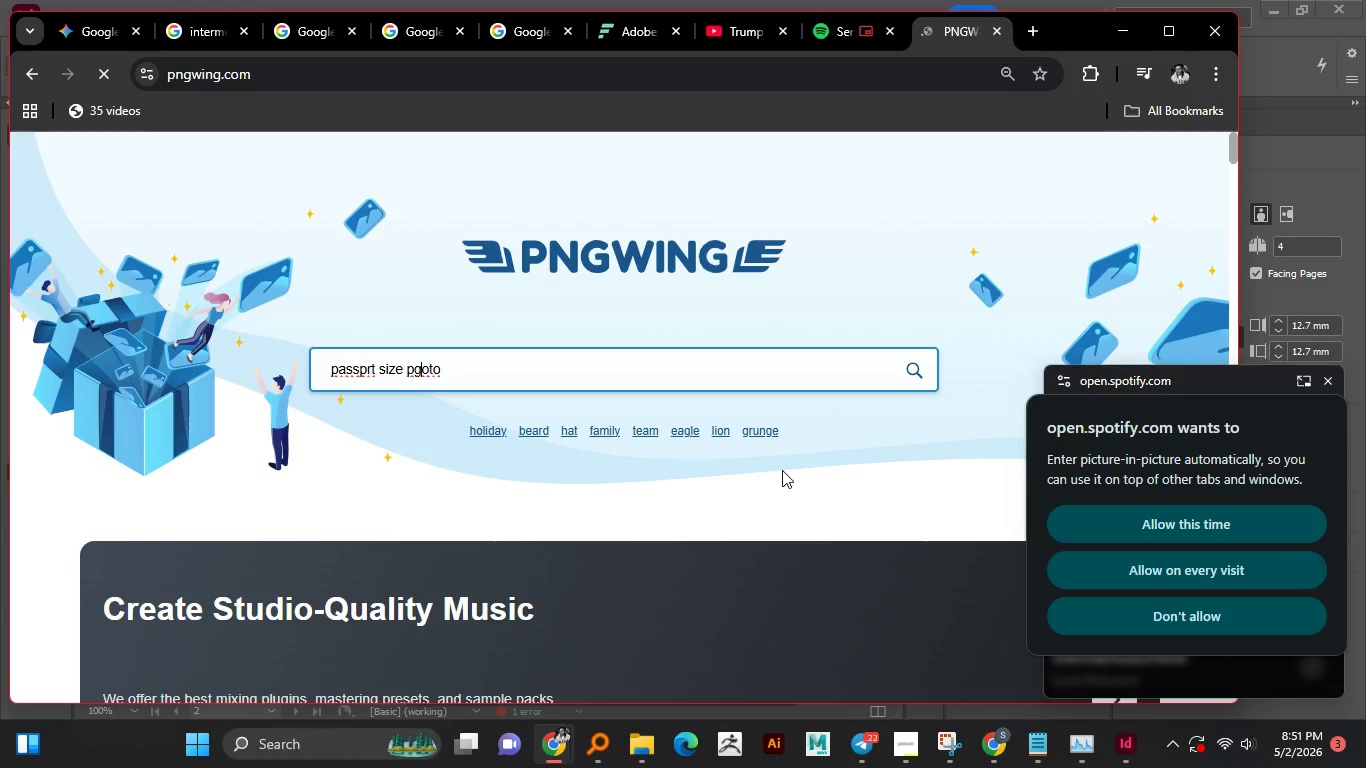 
key(ArrowLeft)
 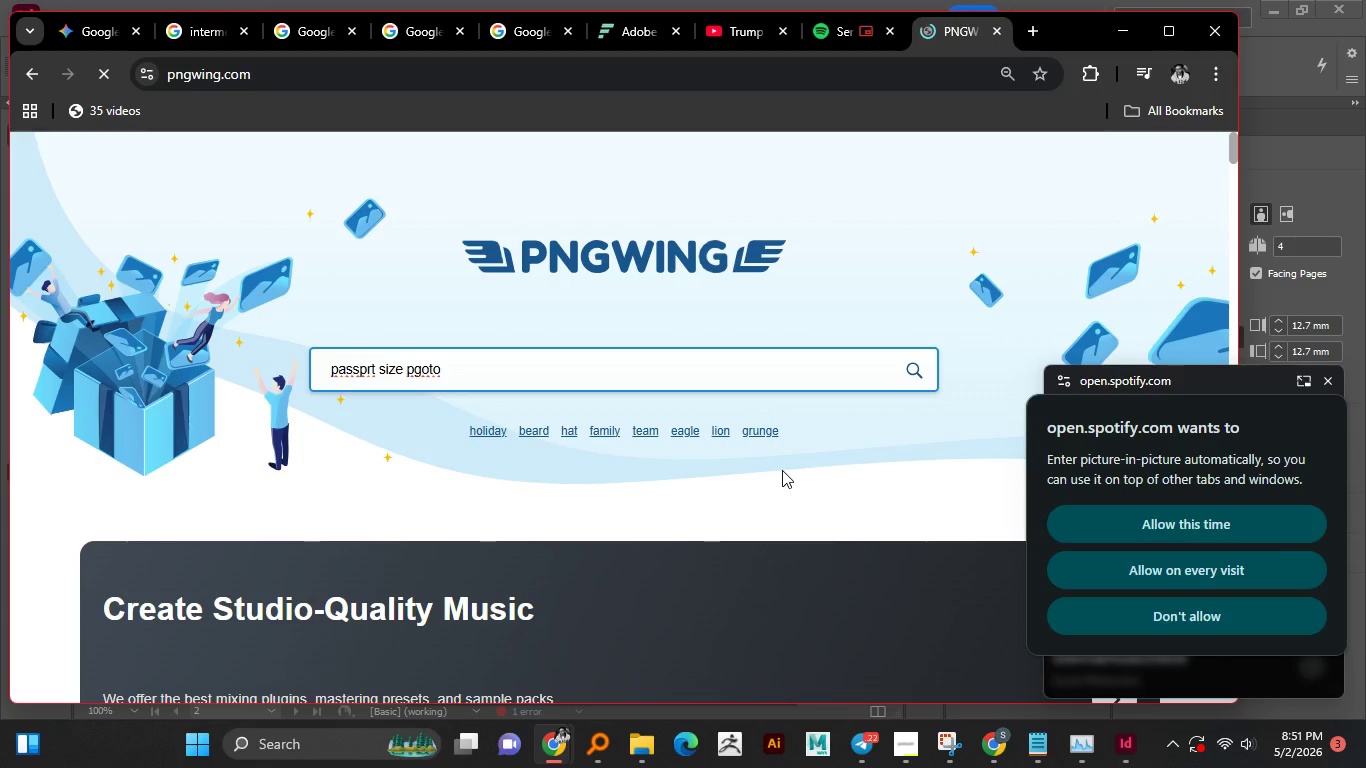 
key(Backspace)
 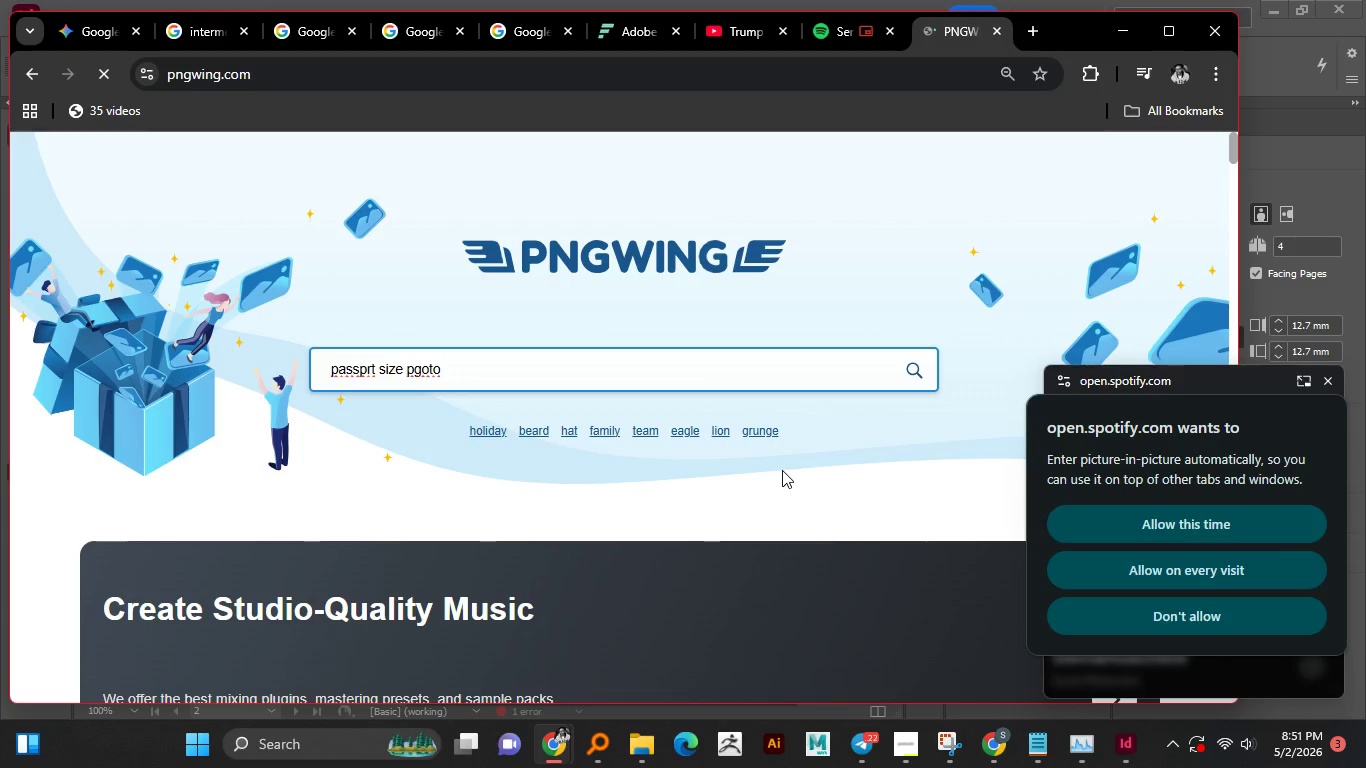 
key(H)
 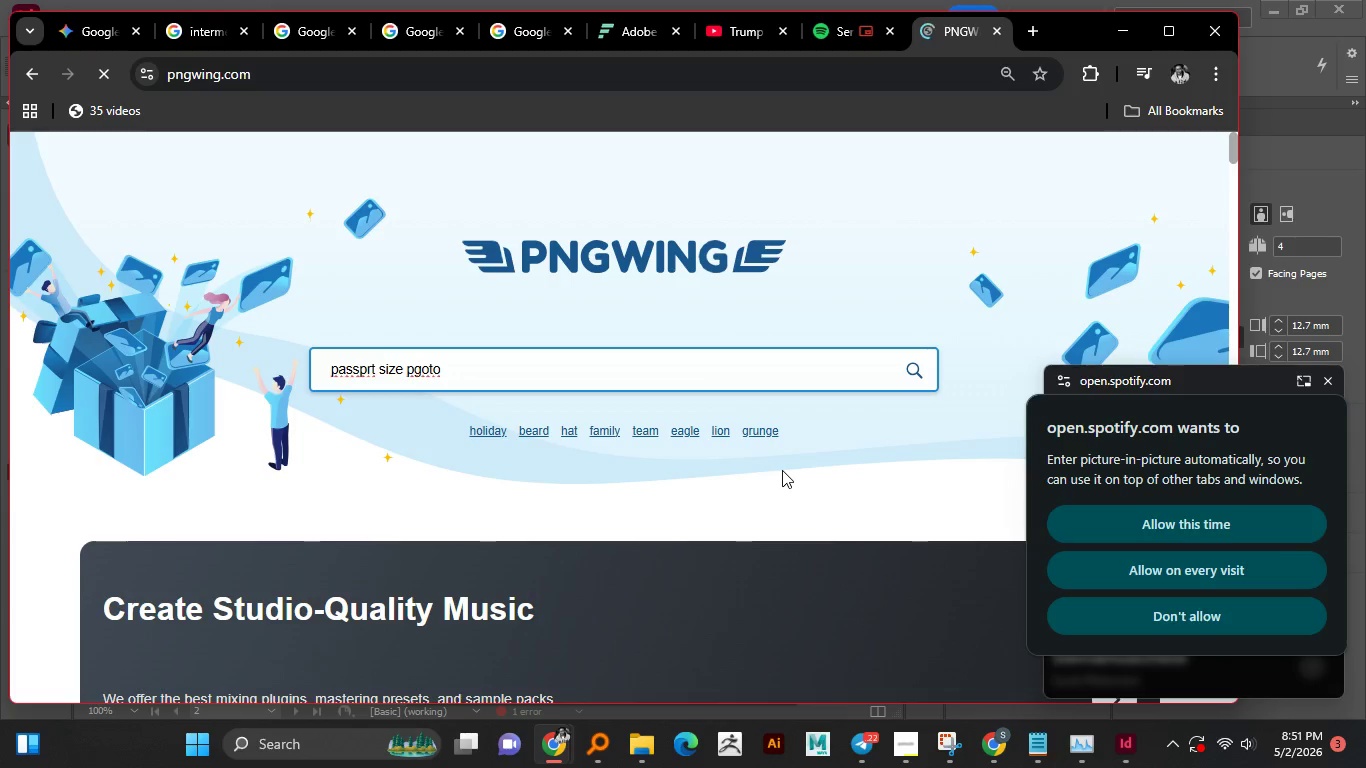 
key(ArrowLeft)
 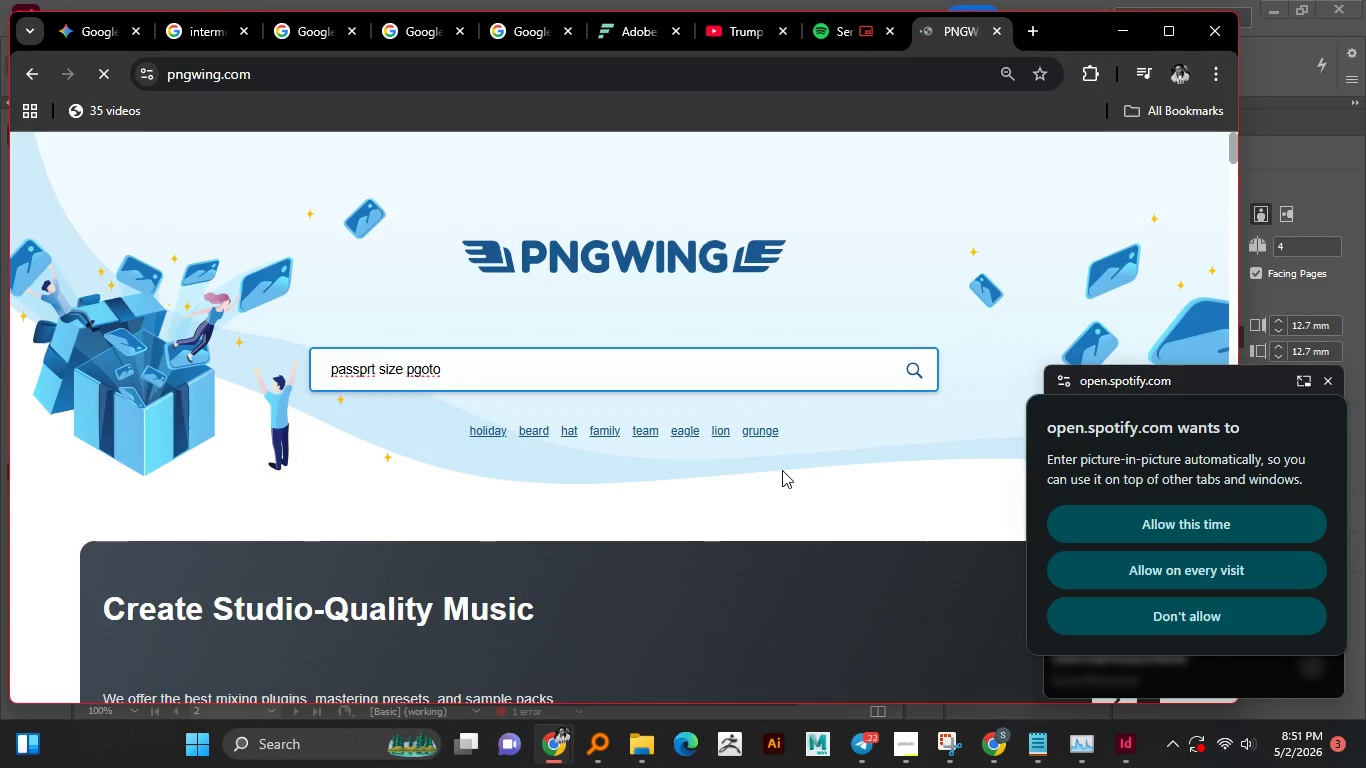 
key(ArrowLeft)
 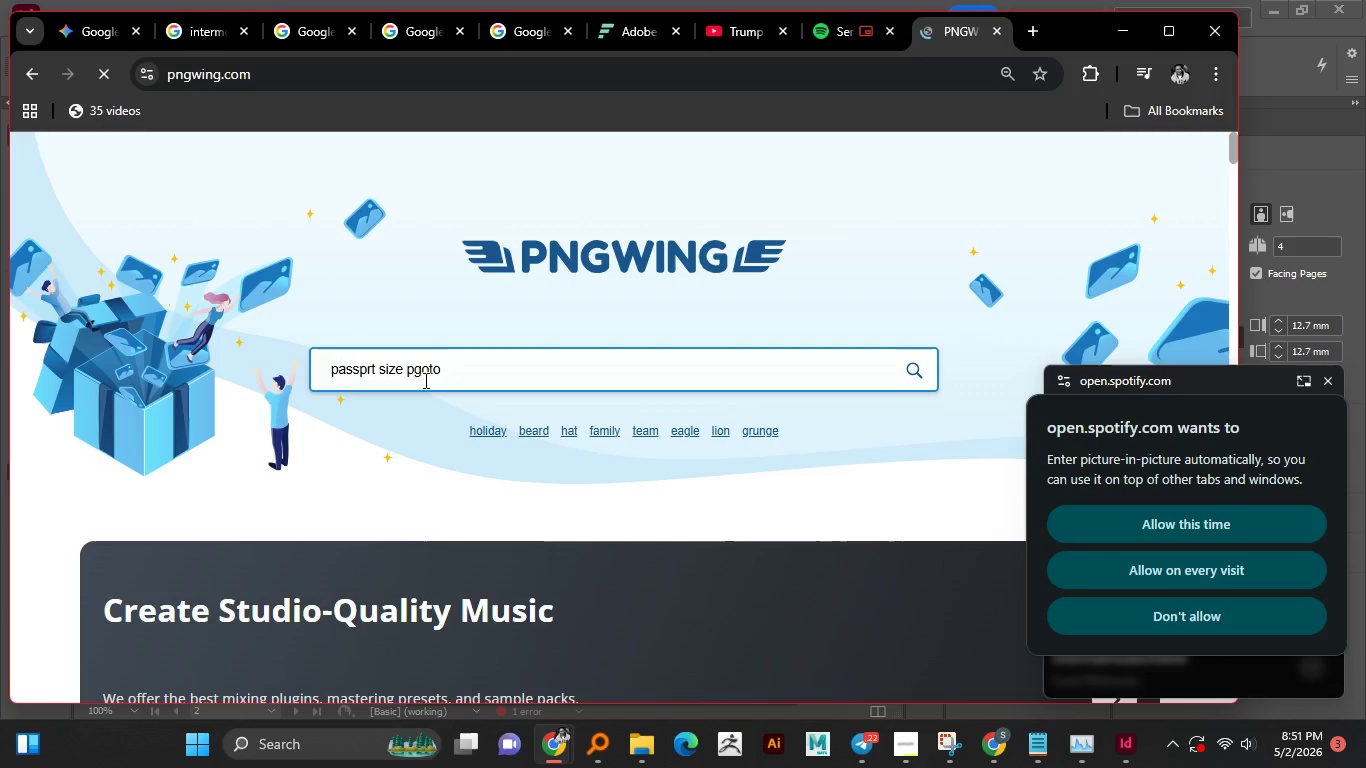 
left_click([421, 368])
 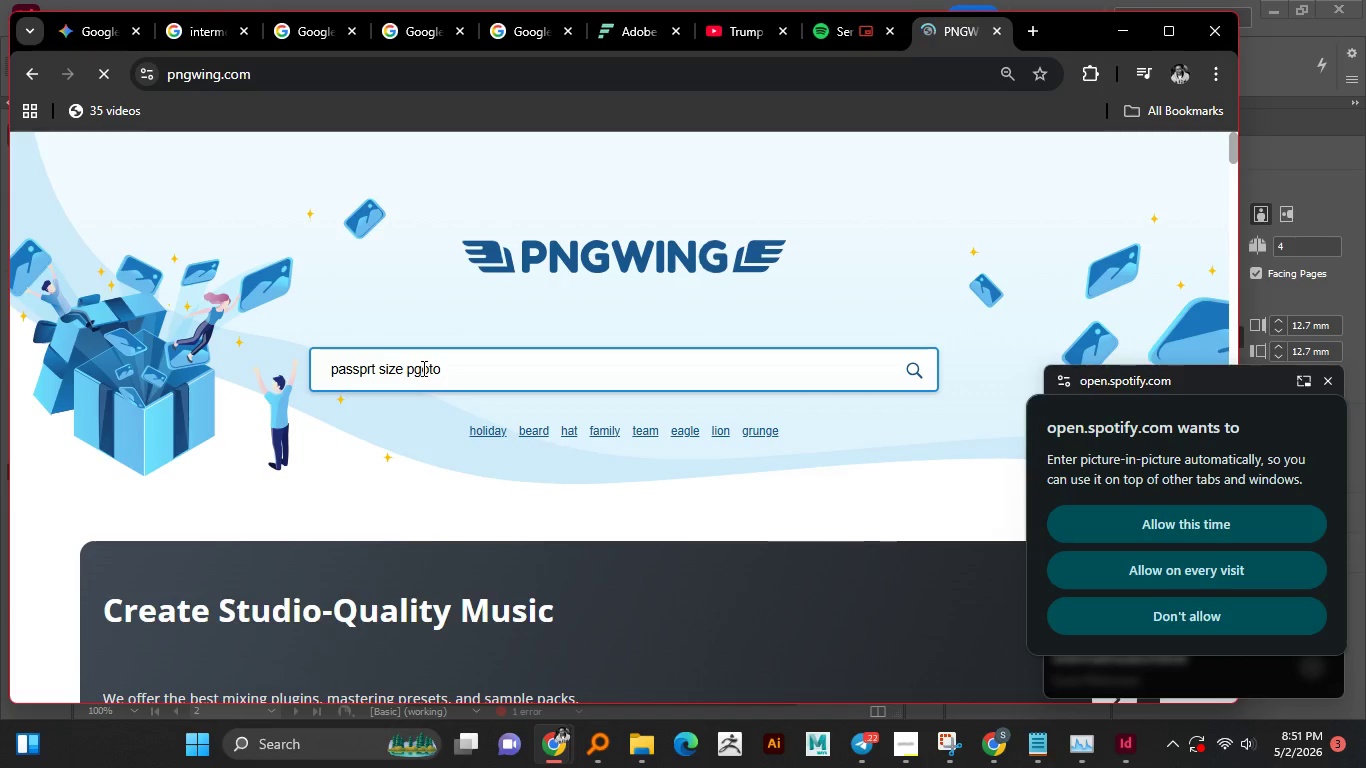 
key(Backspace)
 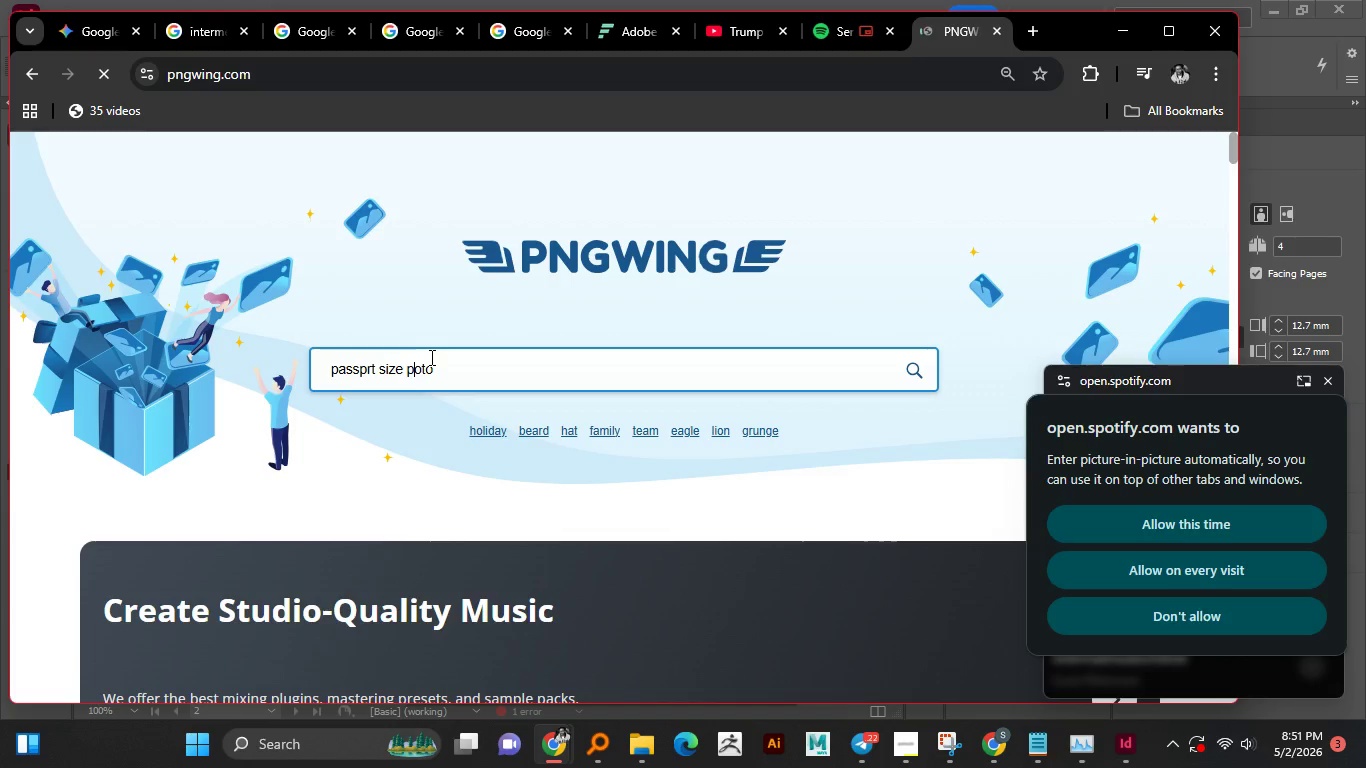 
key(H)
 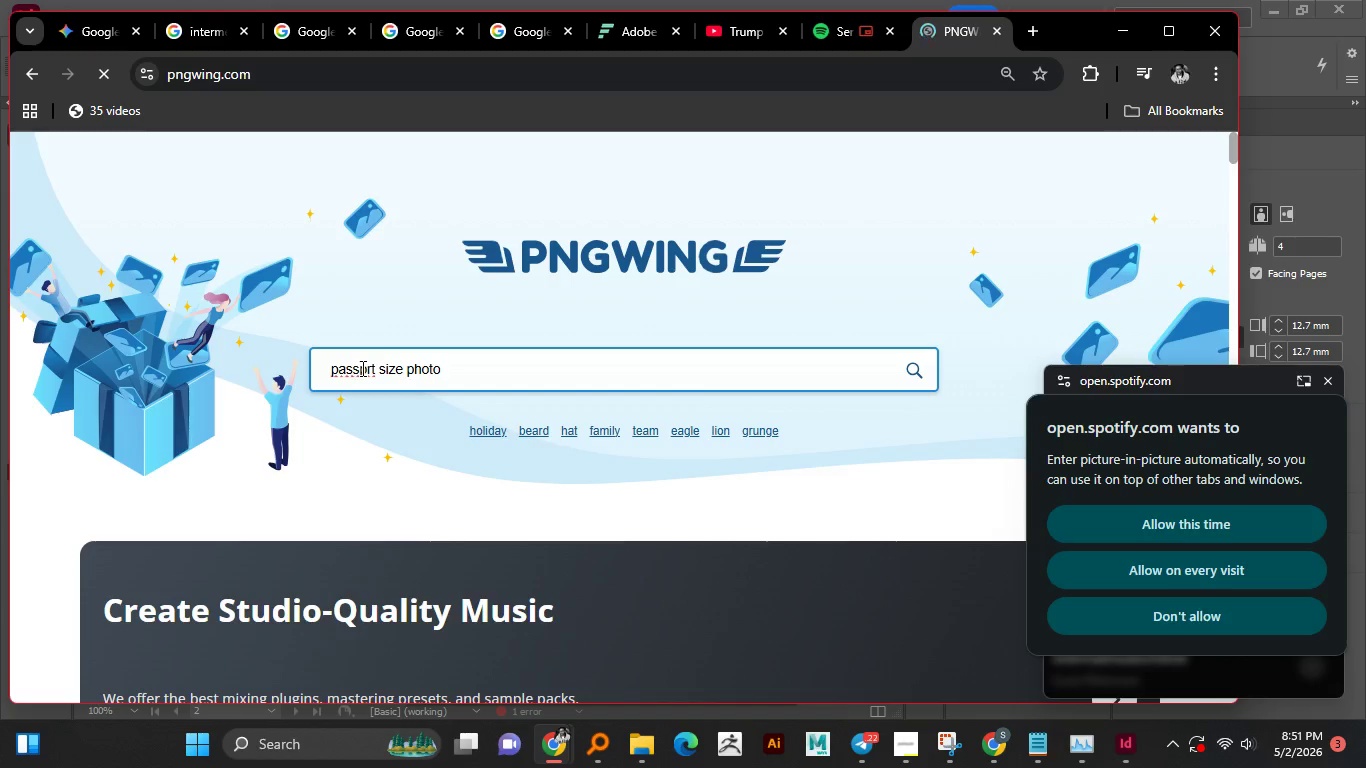 
left_click([367, 368])
 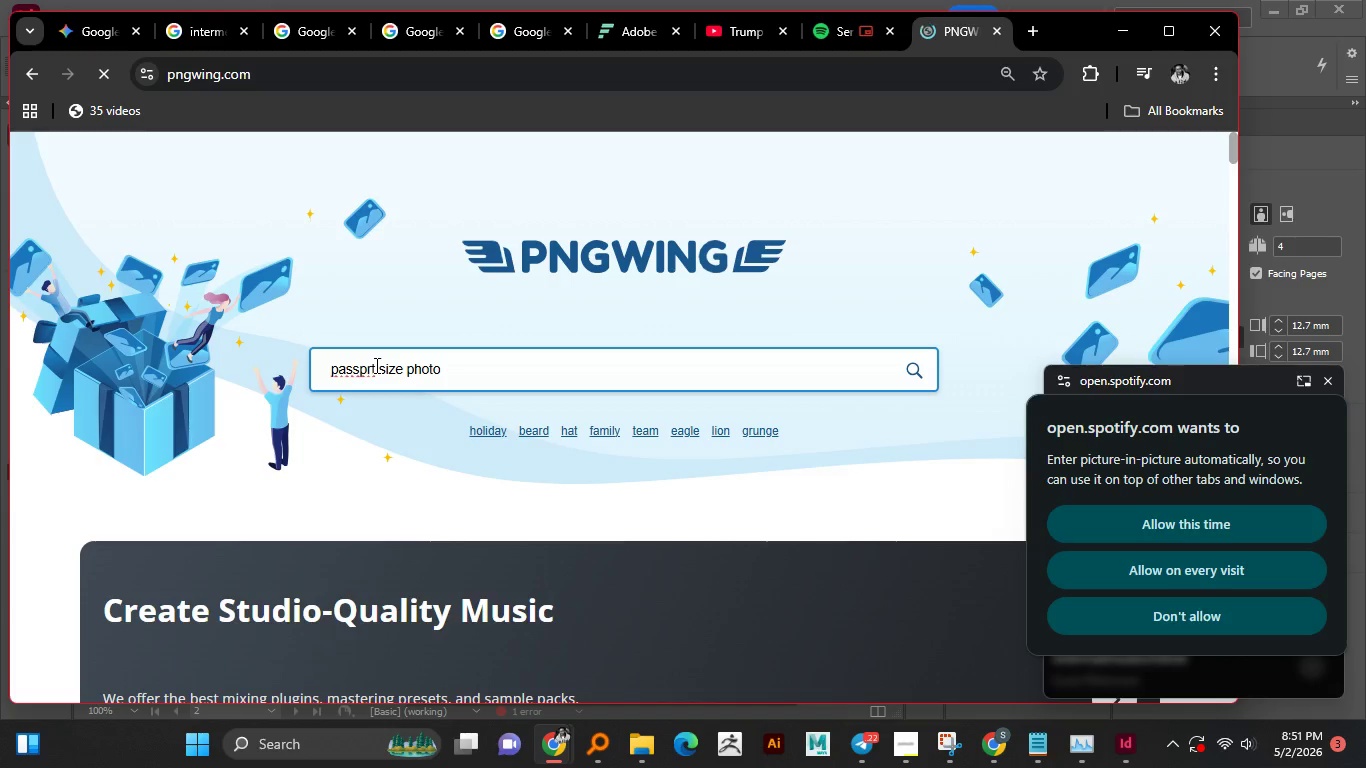 
key(O)
 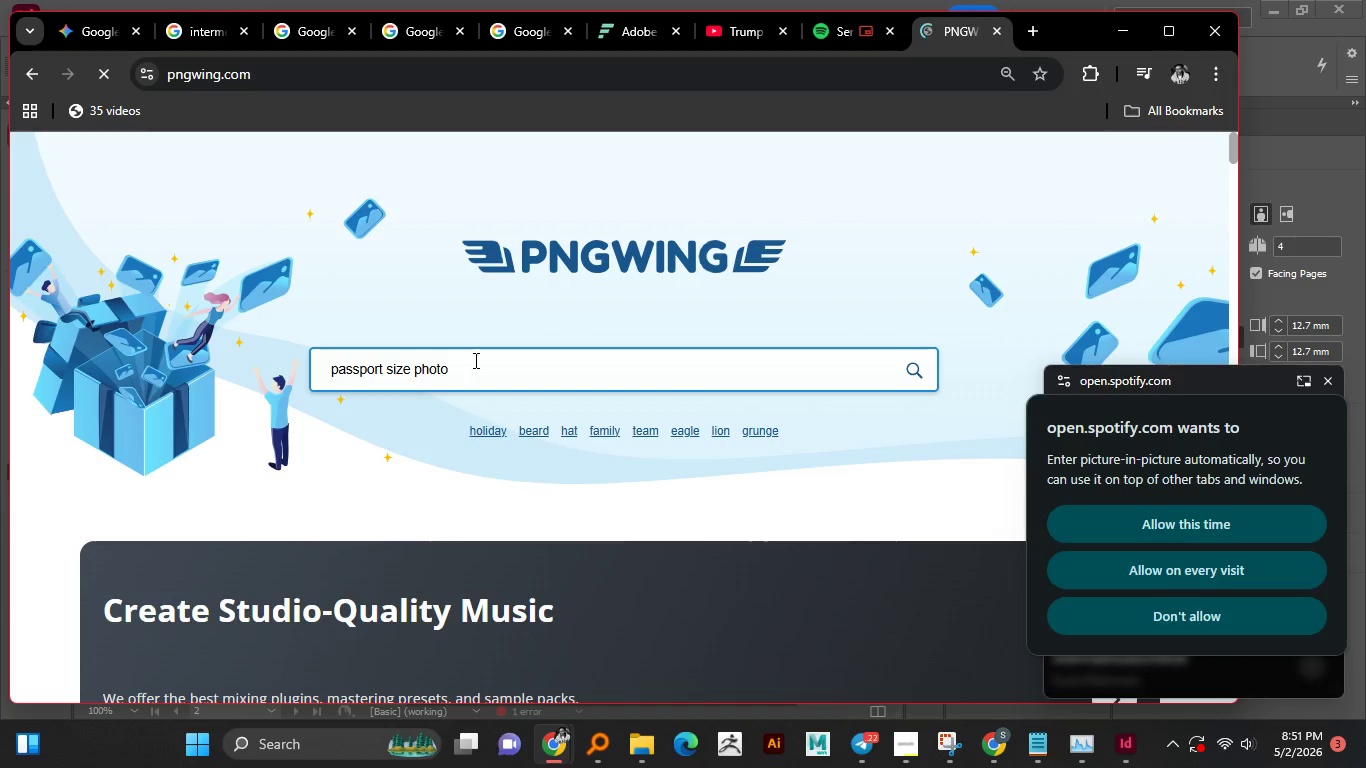 
key(Control+A)
 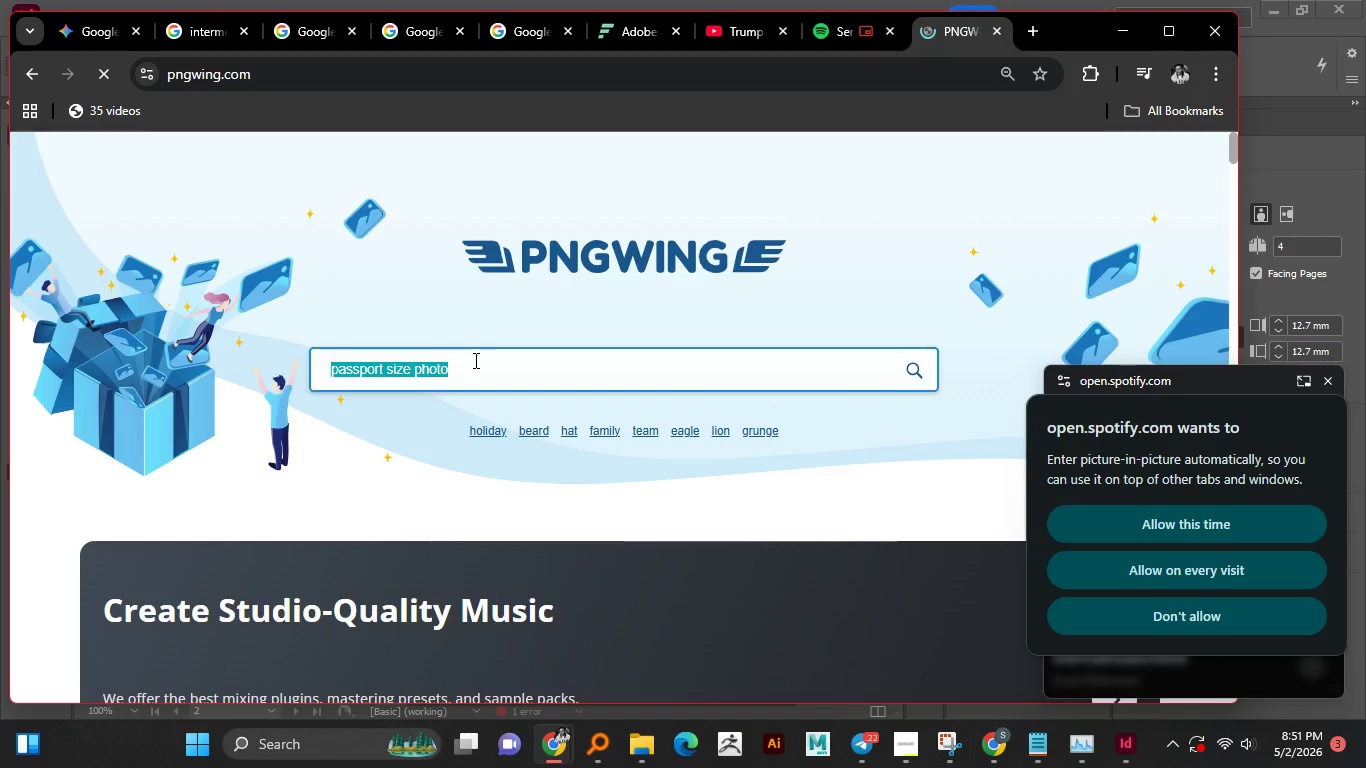 
key(Control+C)
 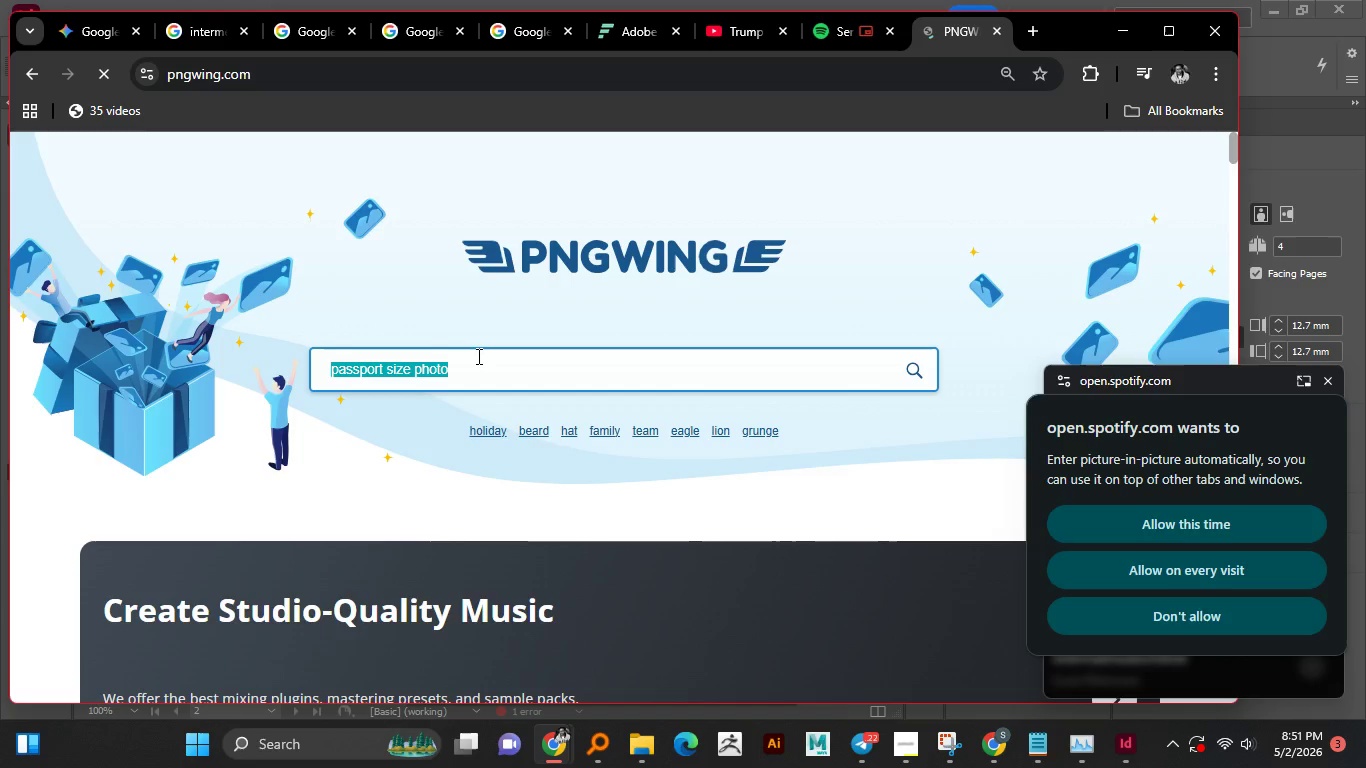 
key(Enter)
 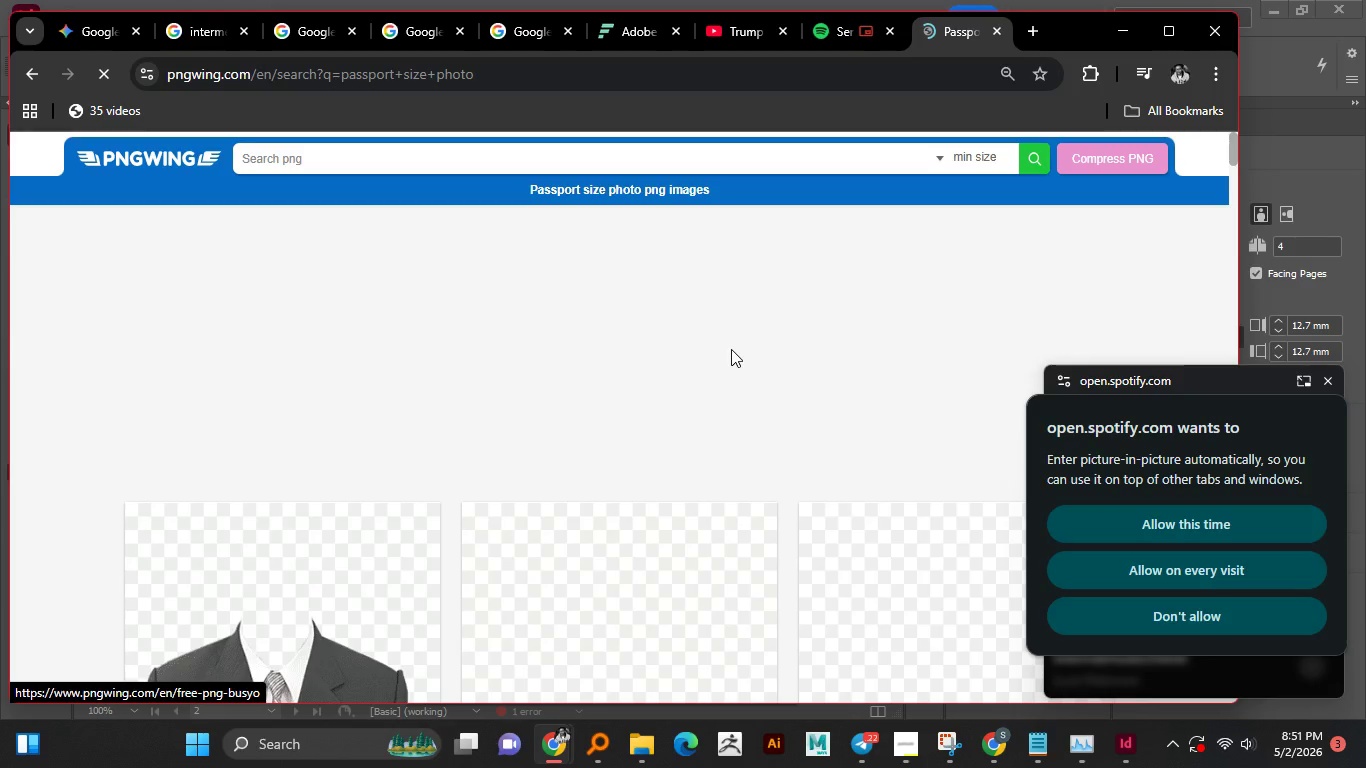 
scroll: coordinate [625, 401], scroll_direction: down, amount: 14.0
 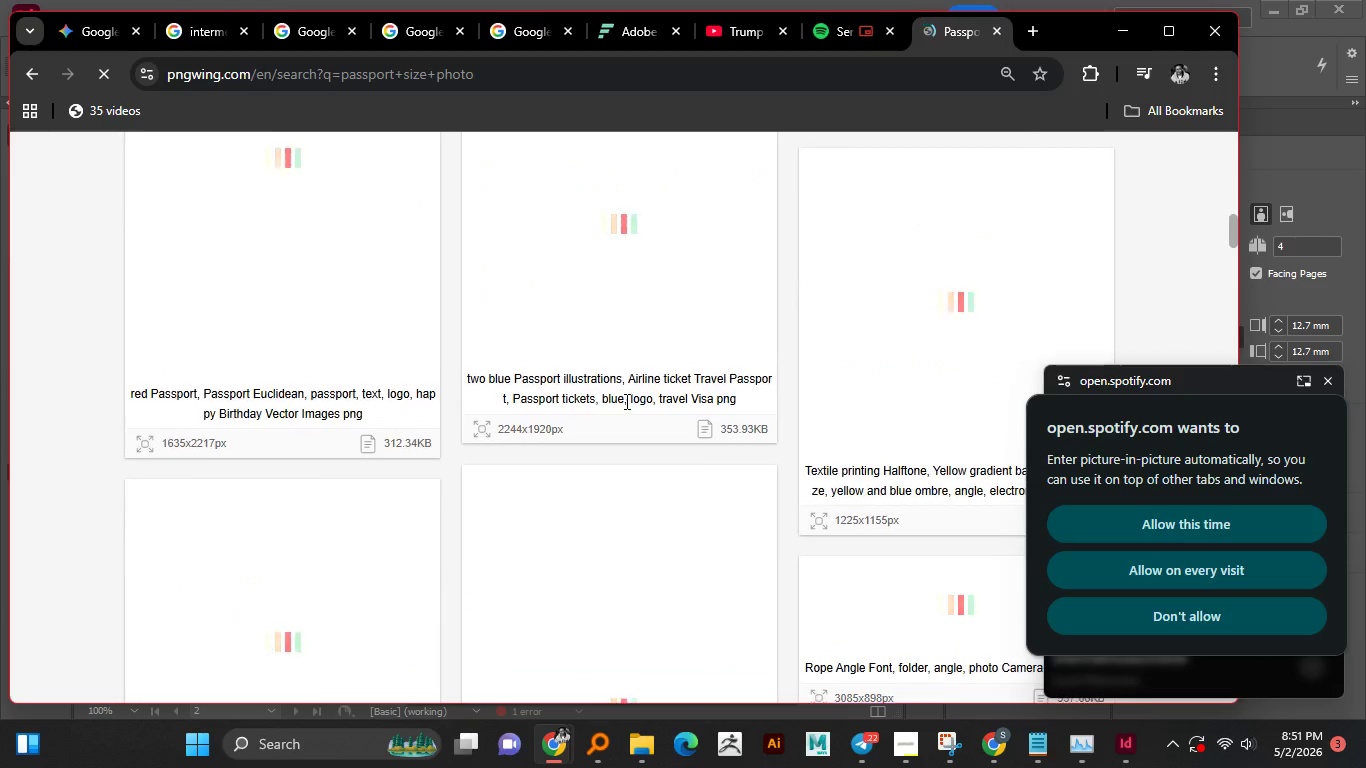 
scroll: coordinate [625, 401], scroll_direction: up, amount: 3.0
 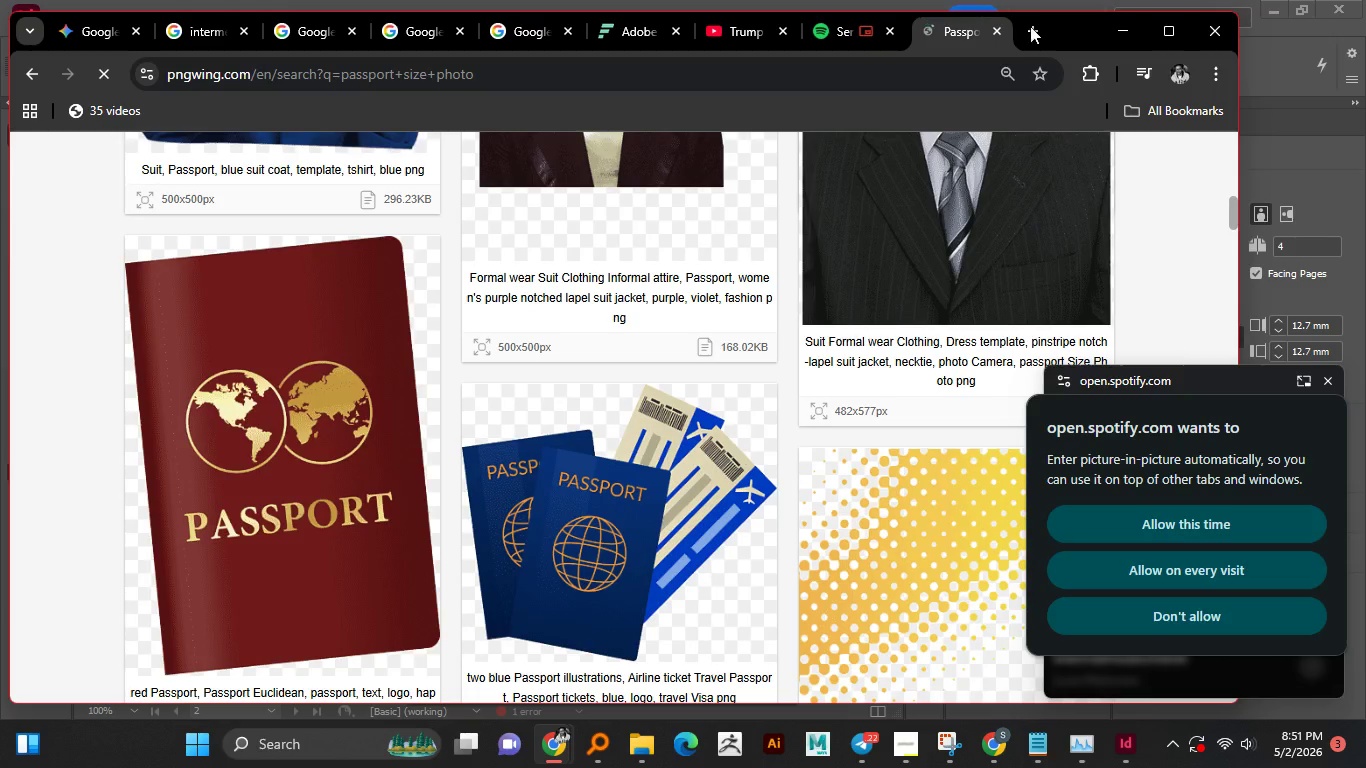 
left_click([1031, 26])
 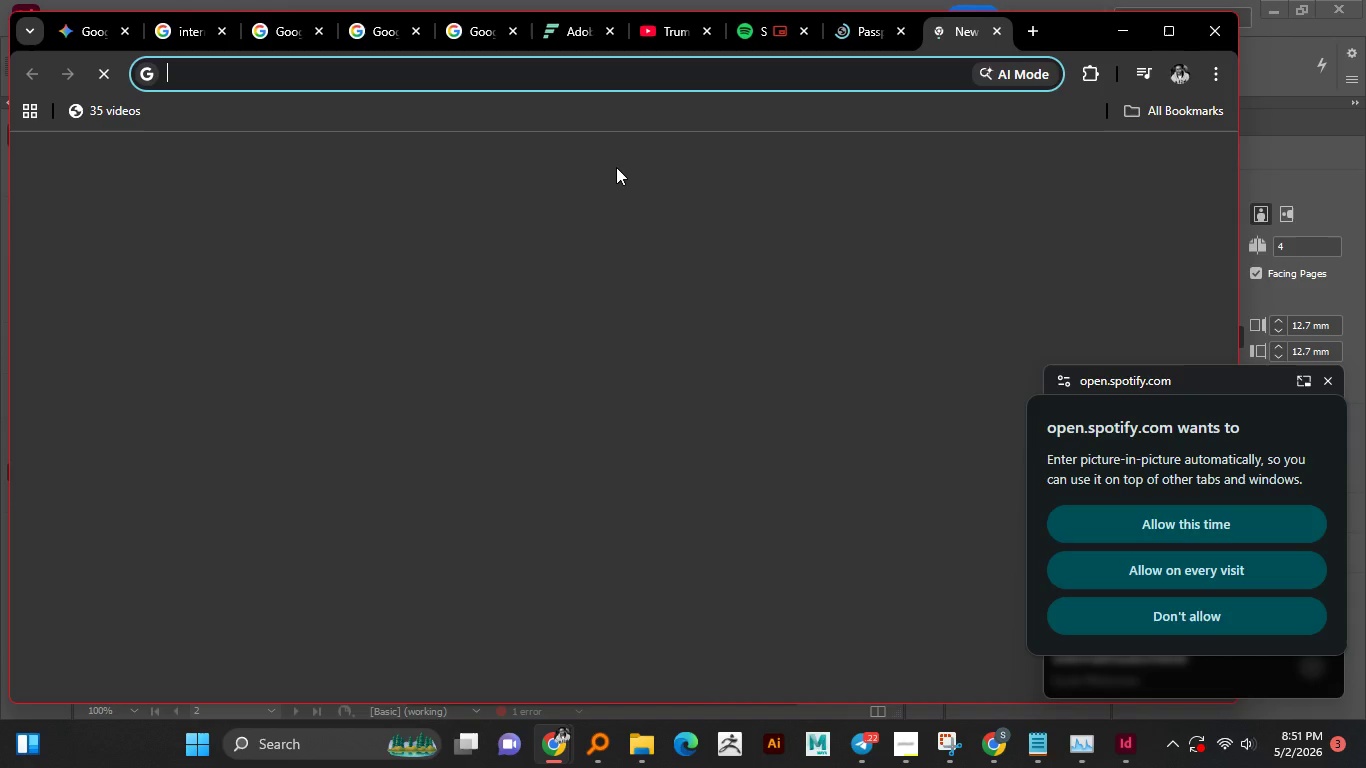 
hold_key(key=ControlLeft, duration=0.5)
 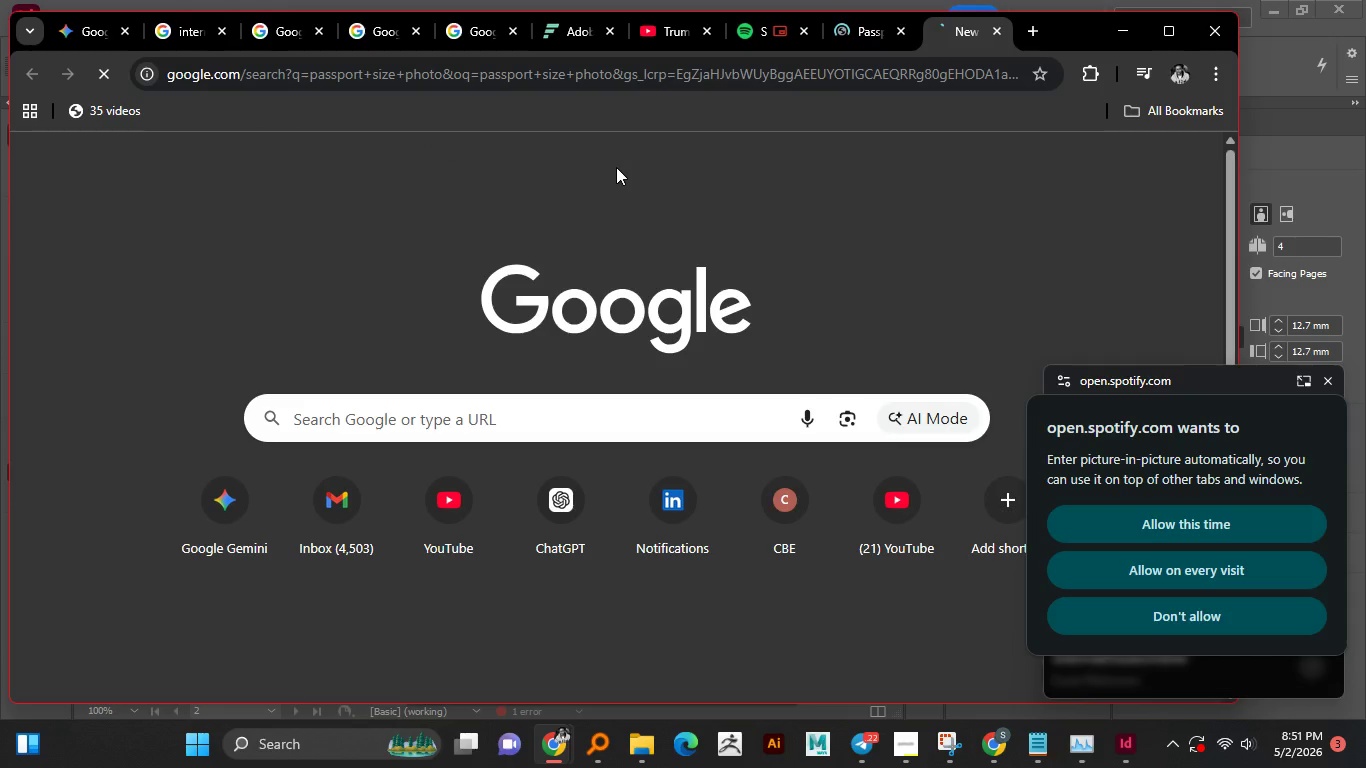 
key(V)
 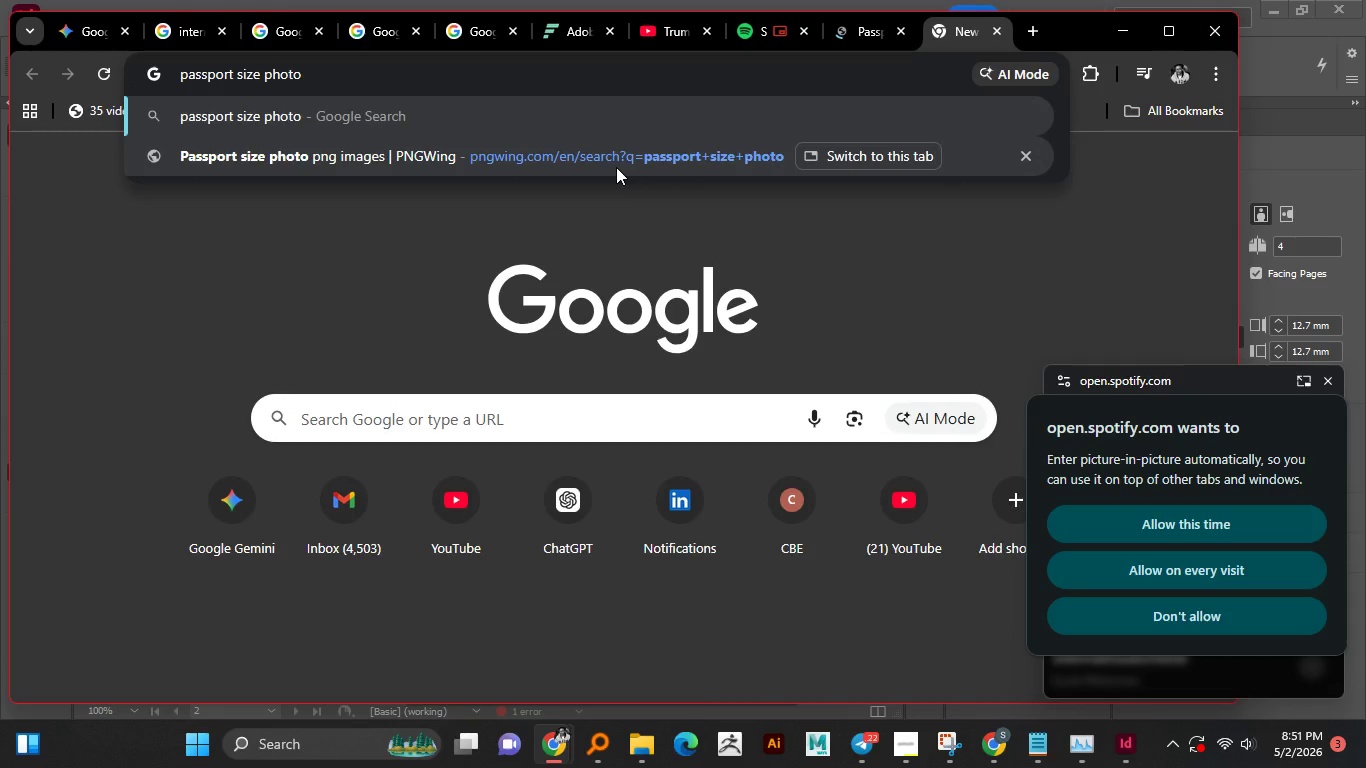 
key(NumpadEnter)
 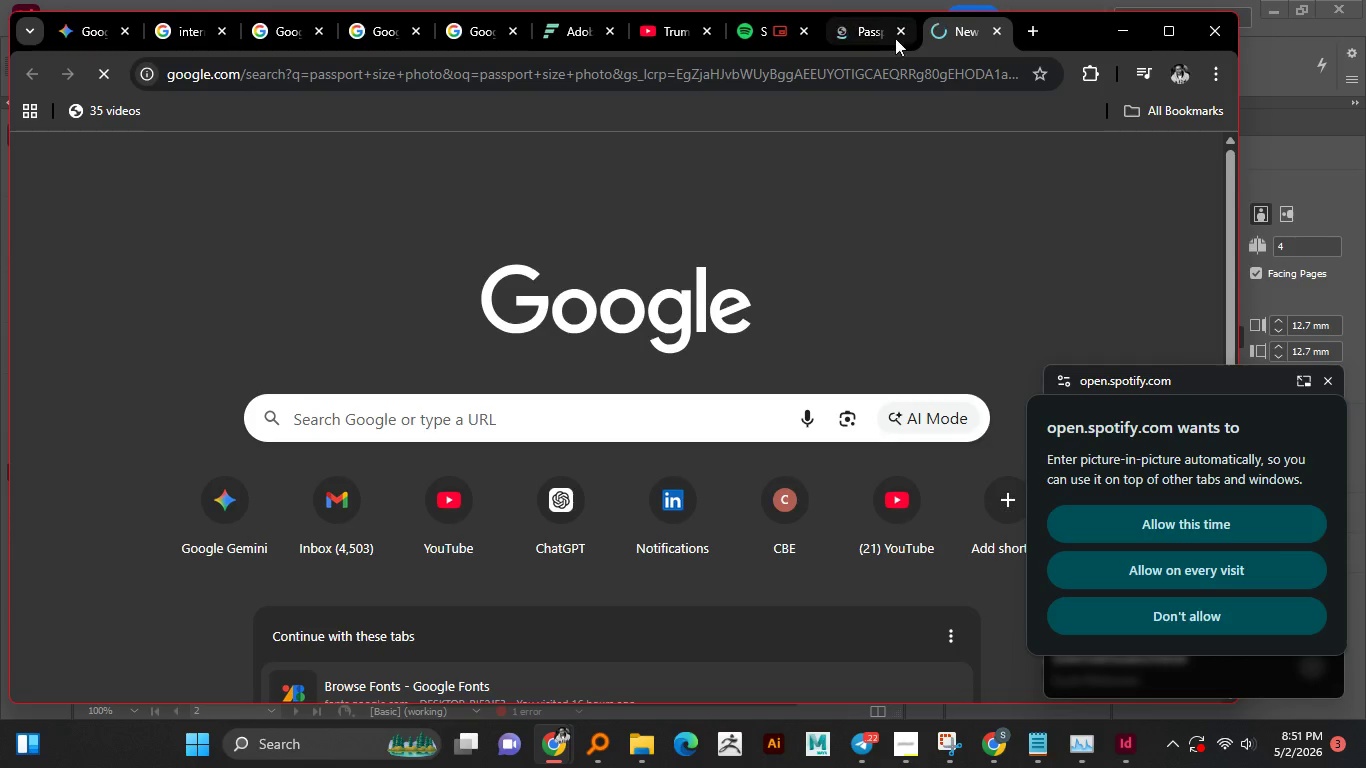 
wait(6.24)
 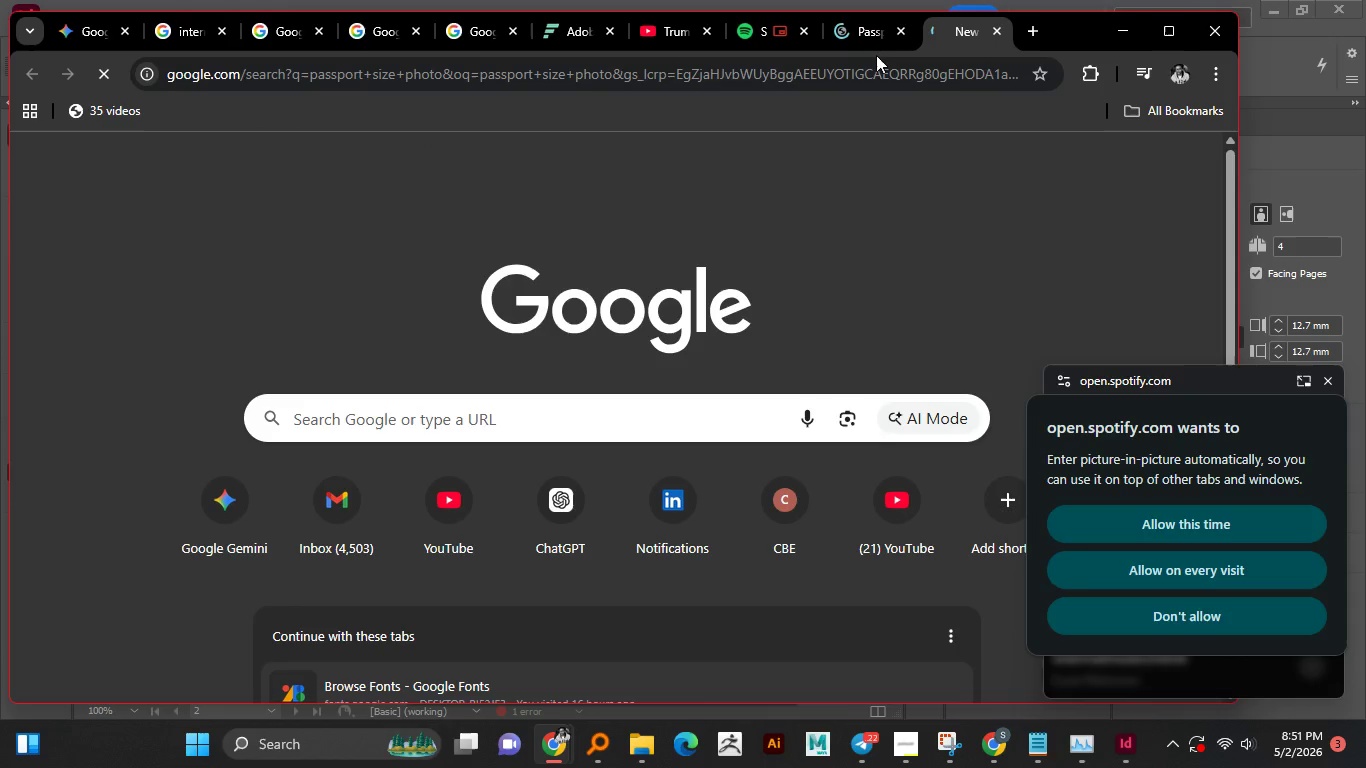 
left_click([946, 27])
 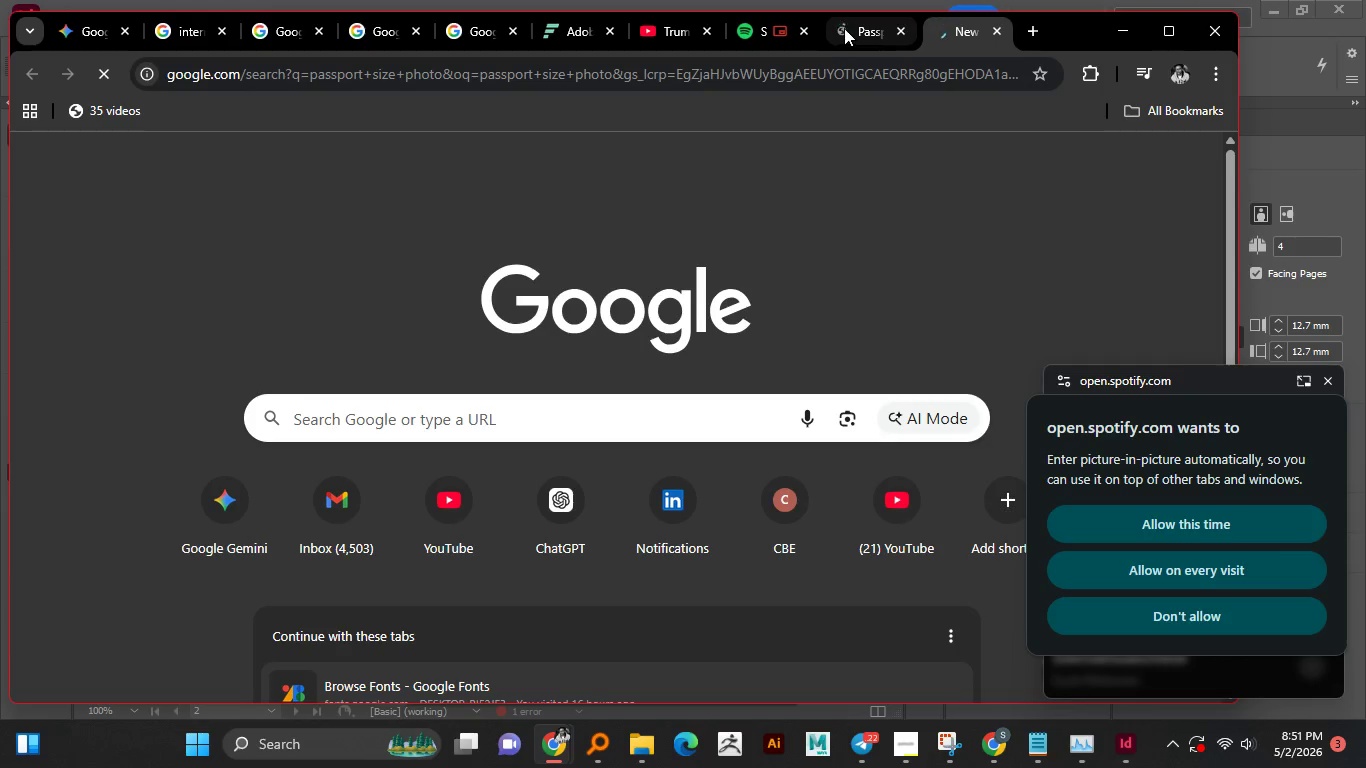 
left_click([857, 28])
 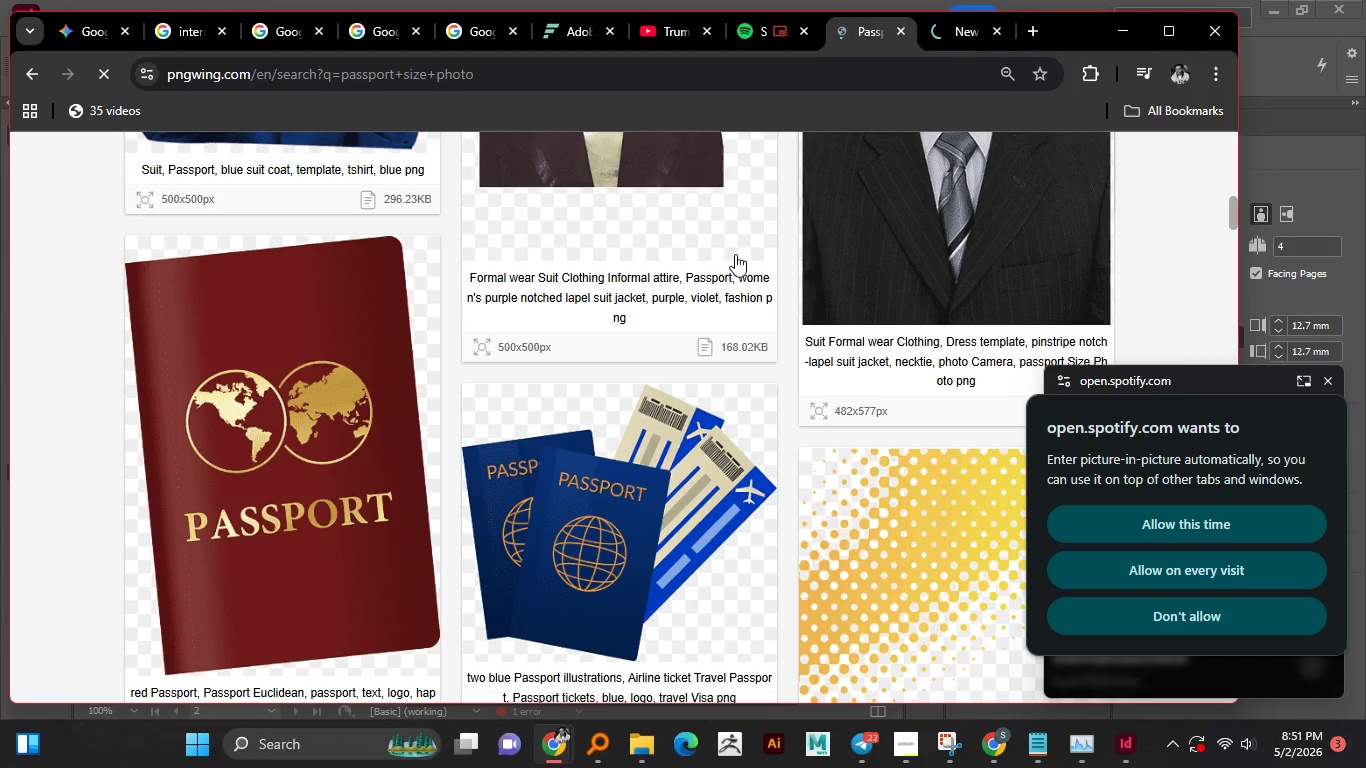 
scroll: coordinate [734, 247], scroll_direction: up, amount: 13.0
 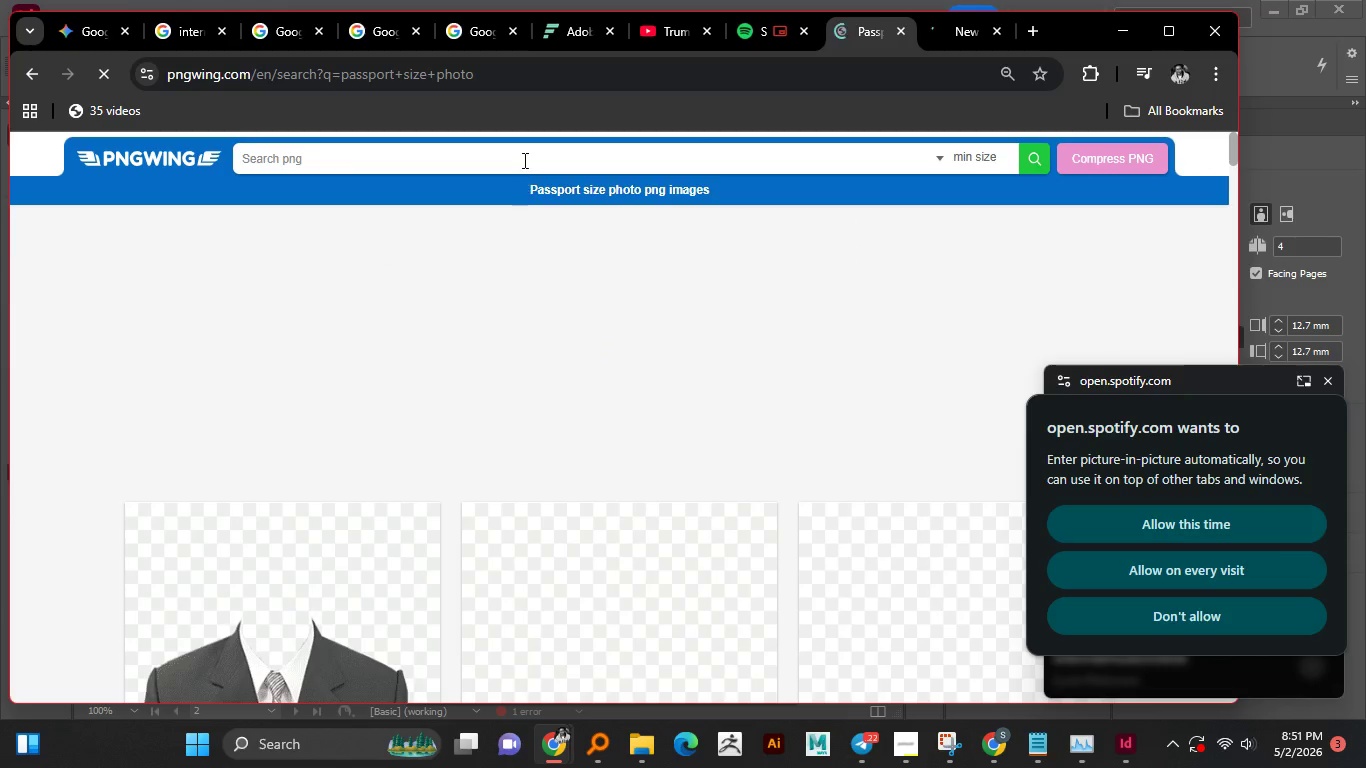 
left_click([523, 160])
 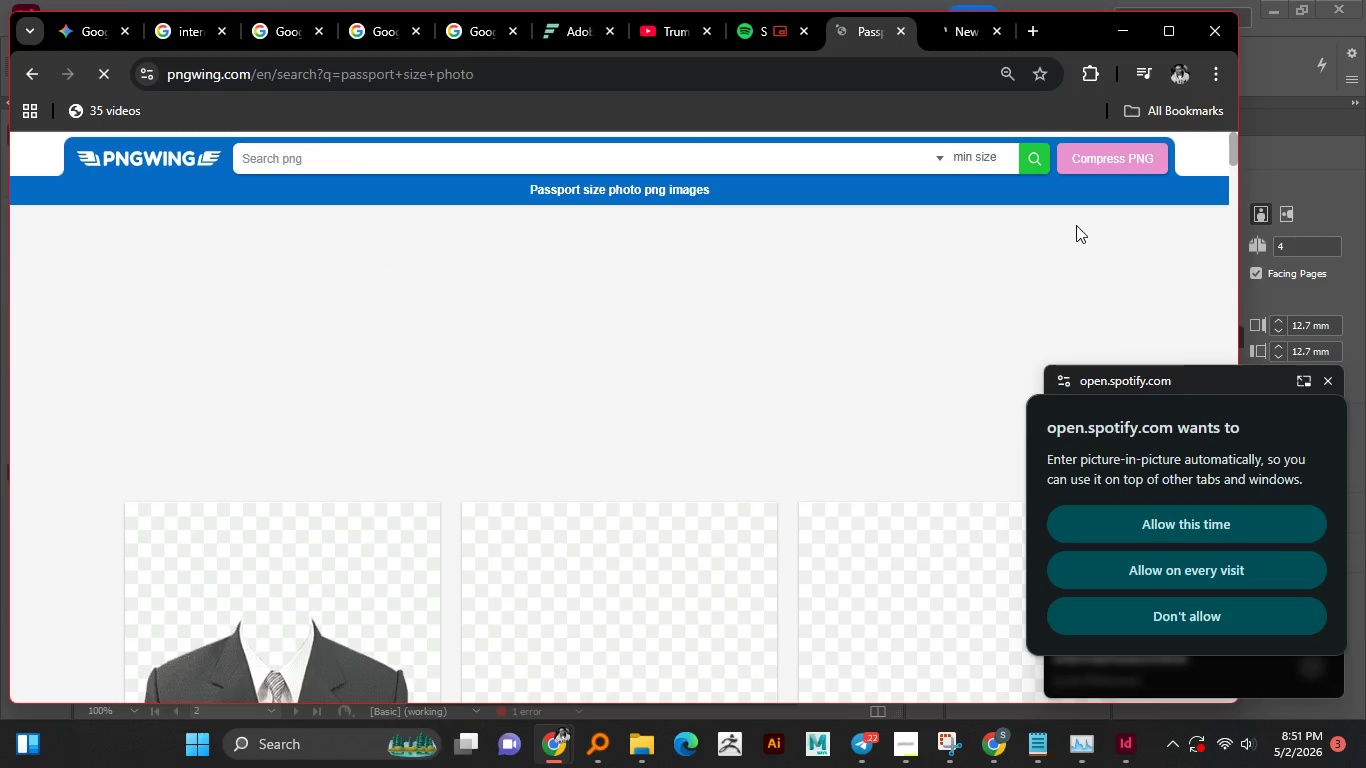 
type(qr code)
 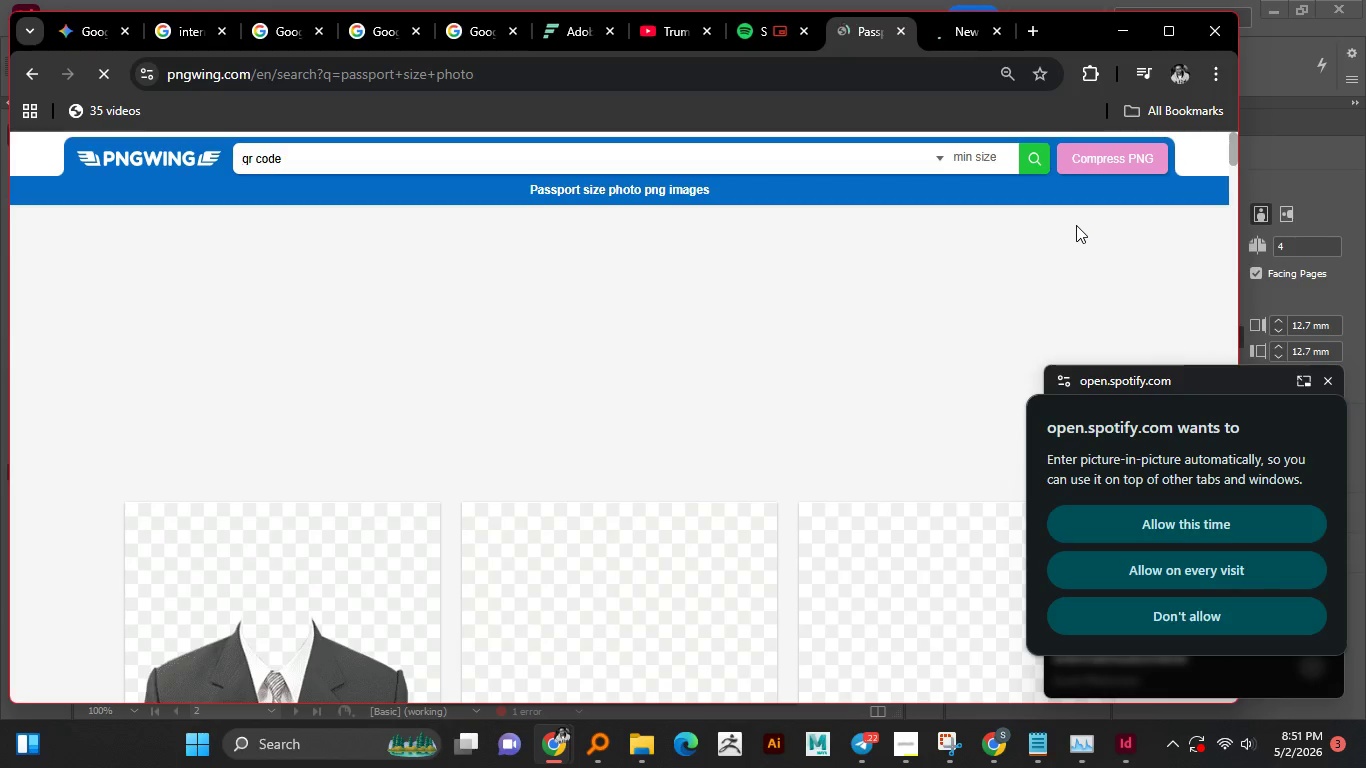 
key(Enter)
 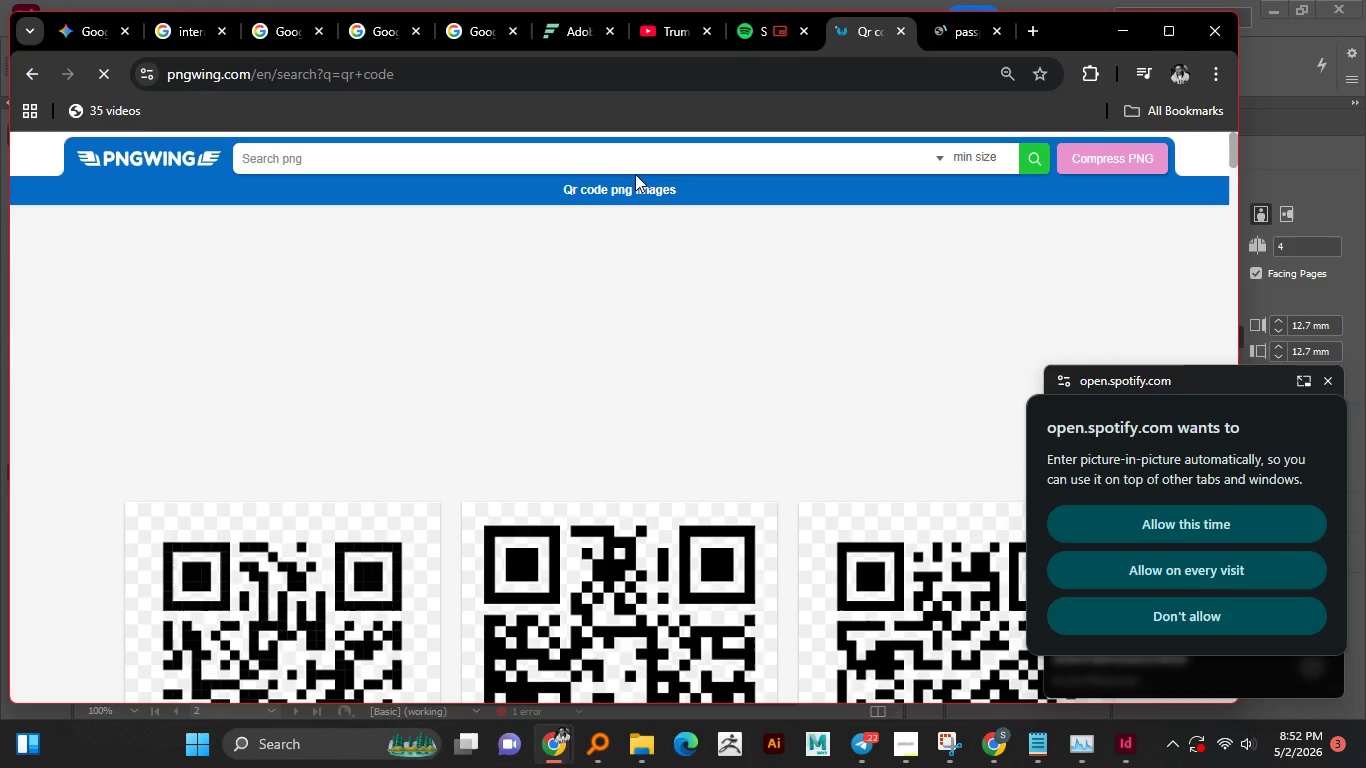 
wait(15.12)
 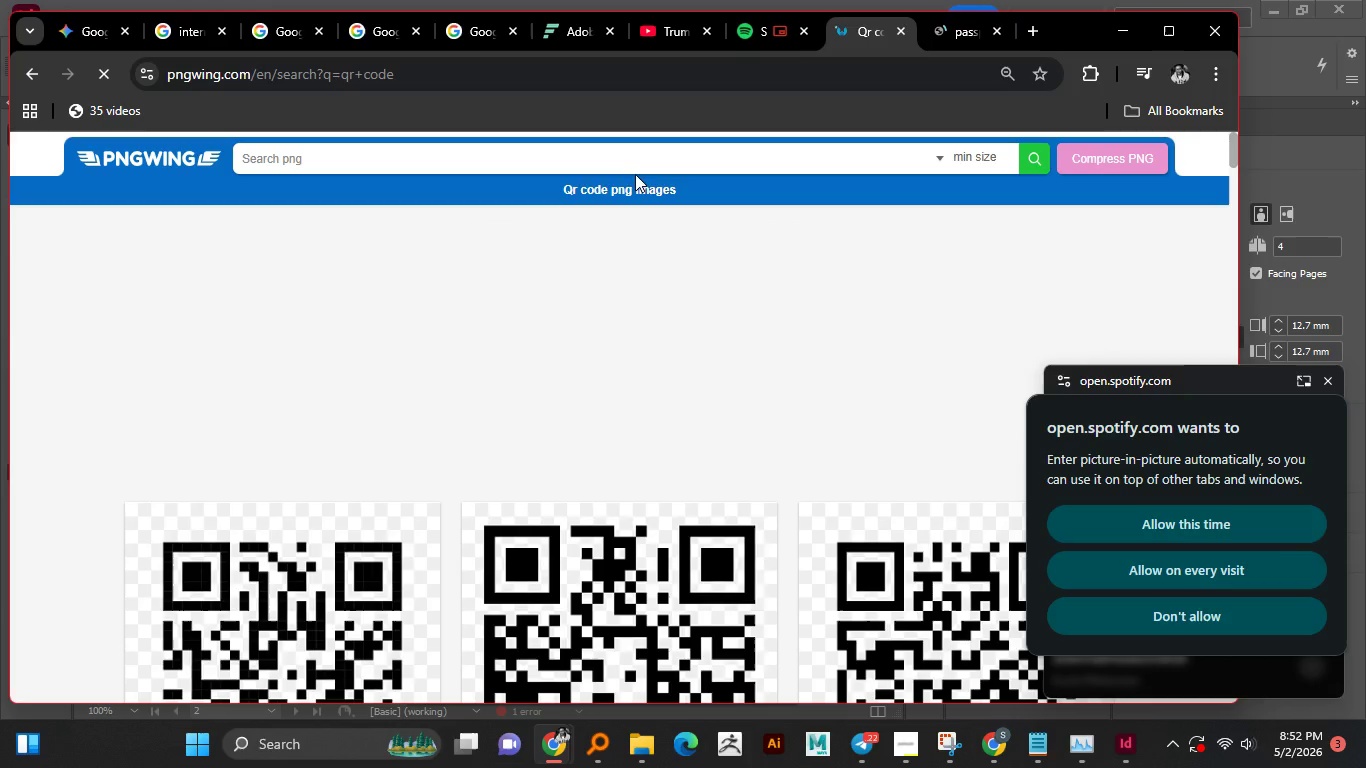 
left_click([1324, 380])
 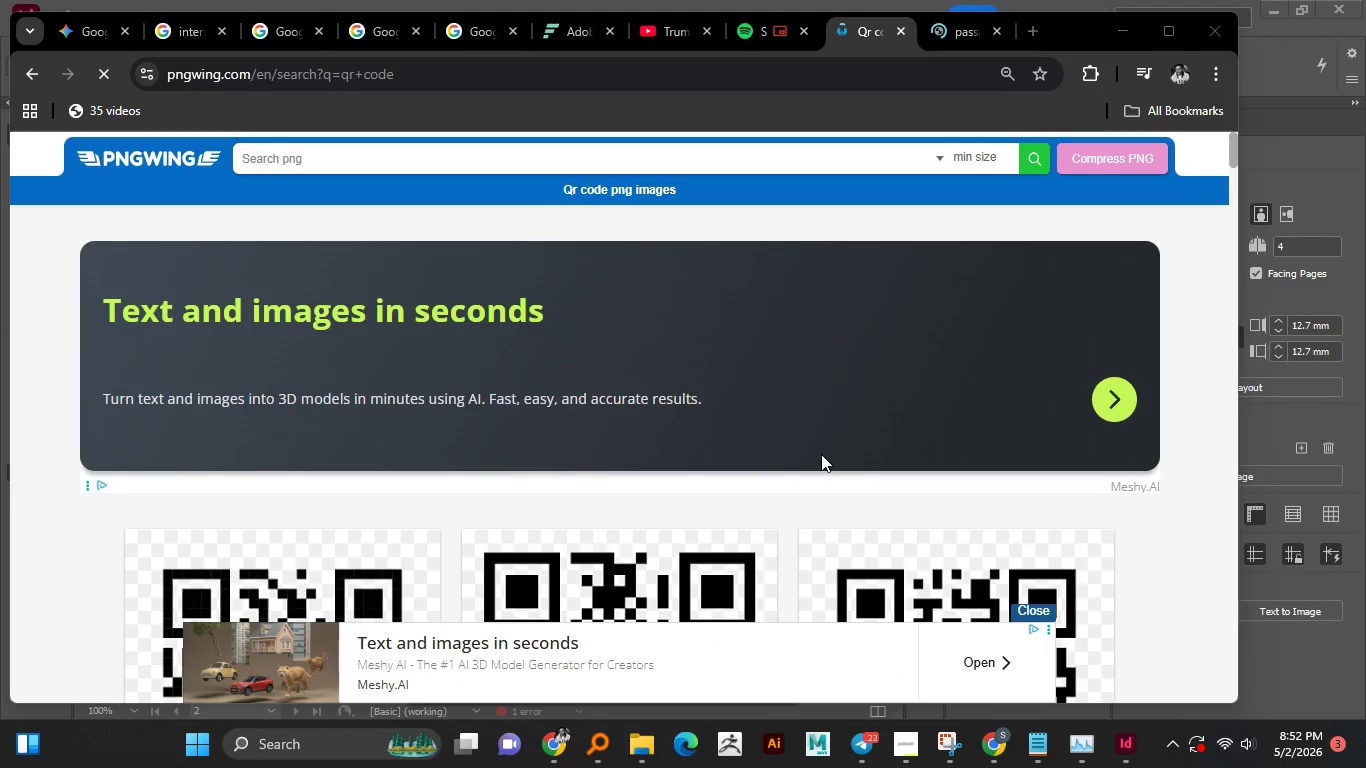 
scroll: coordinate [644, 471], scroll_direction: down, amount: 4.0
 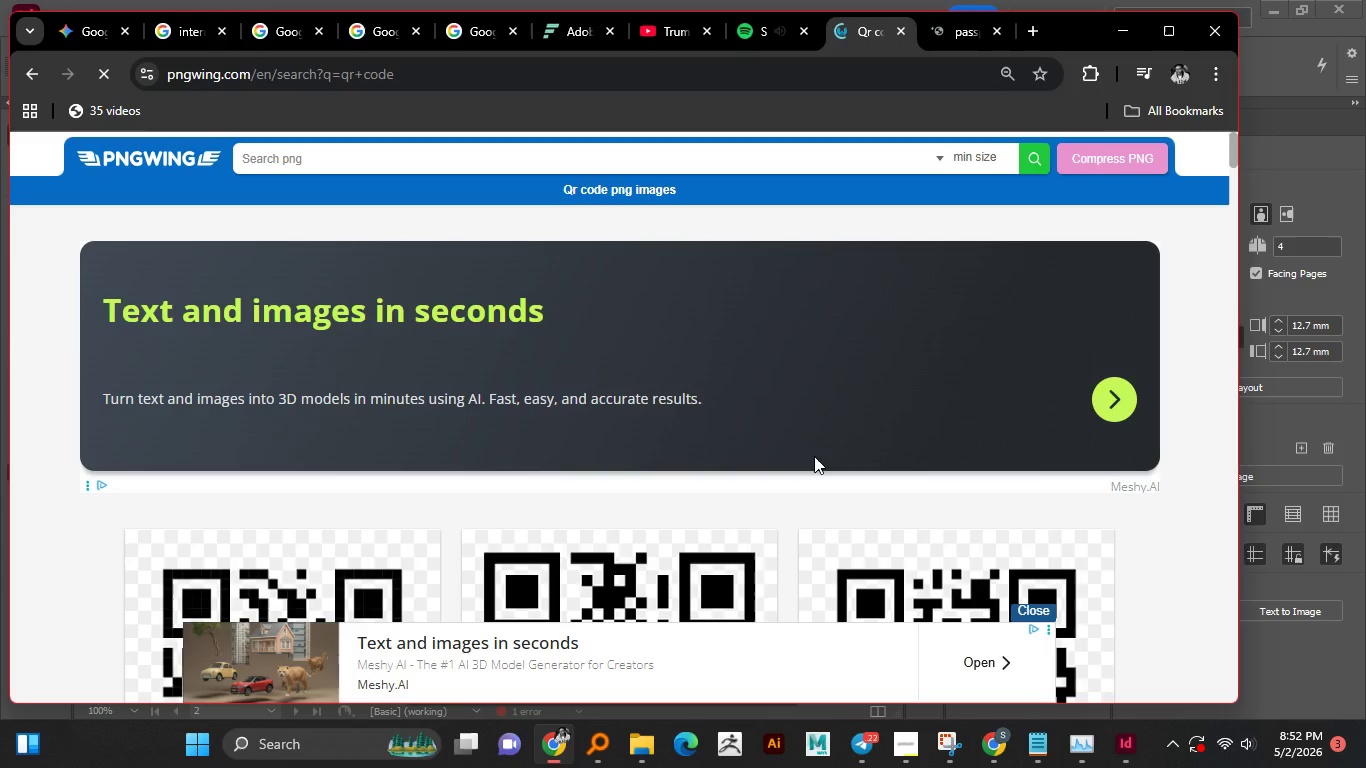 
left_click([368, 375])
 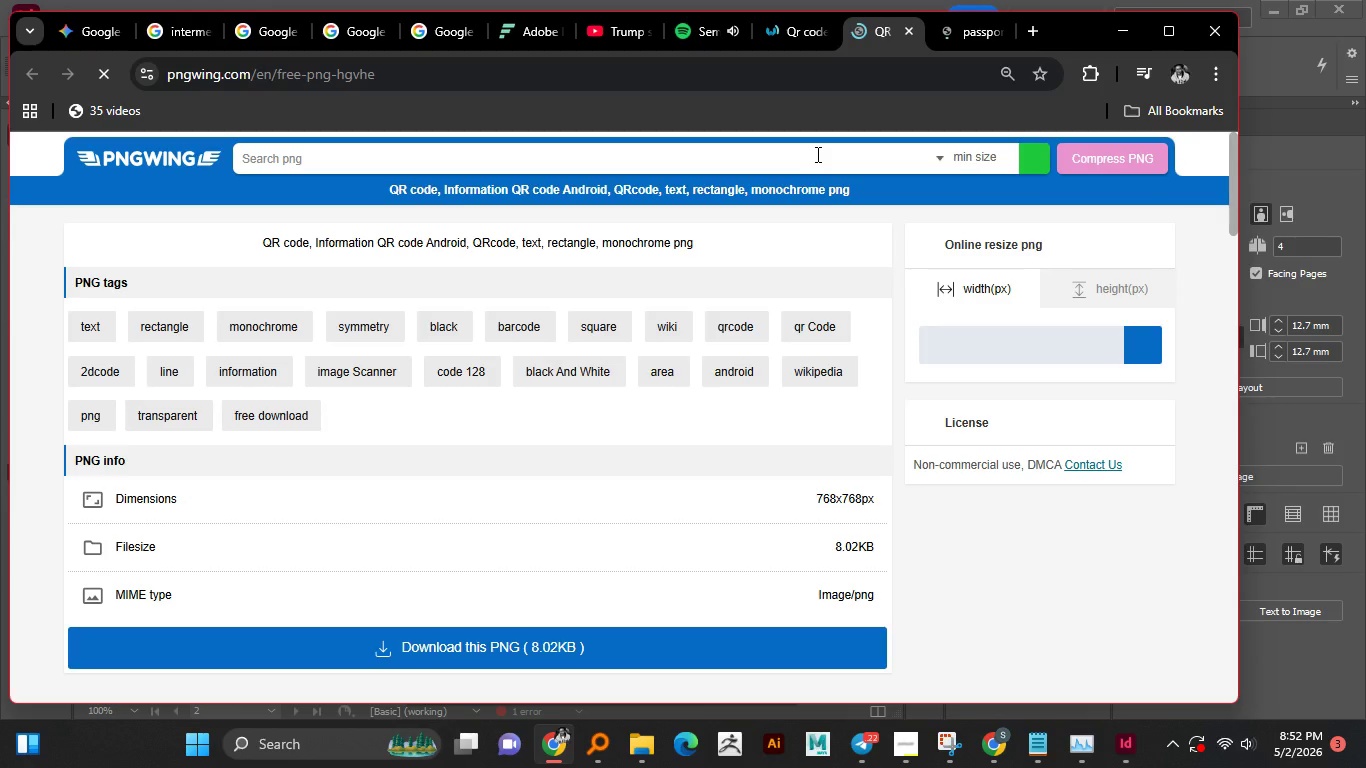 
left_click([535, 424])
 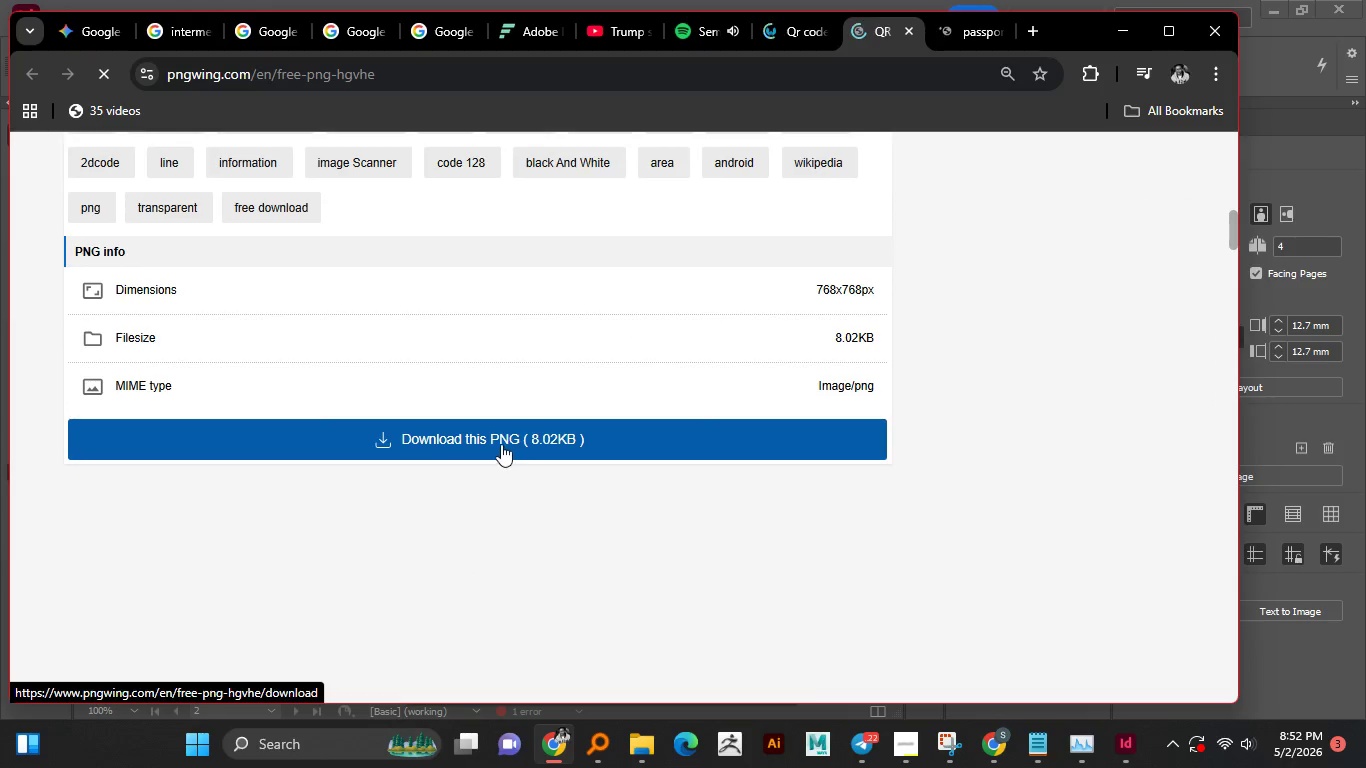 
scroll: coordinate [534, 496], scroll_direction: down, amount: 15.0
 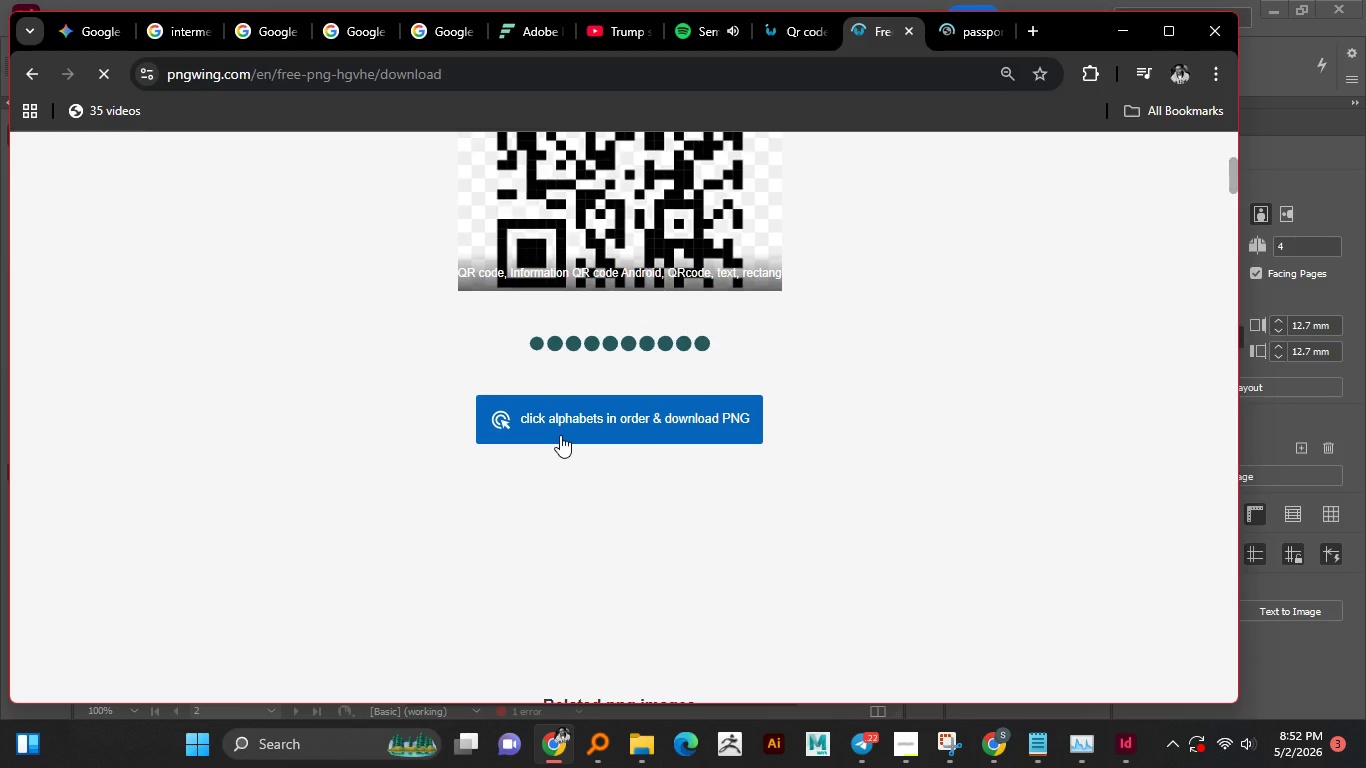 
left_click([560, 435])
 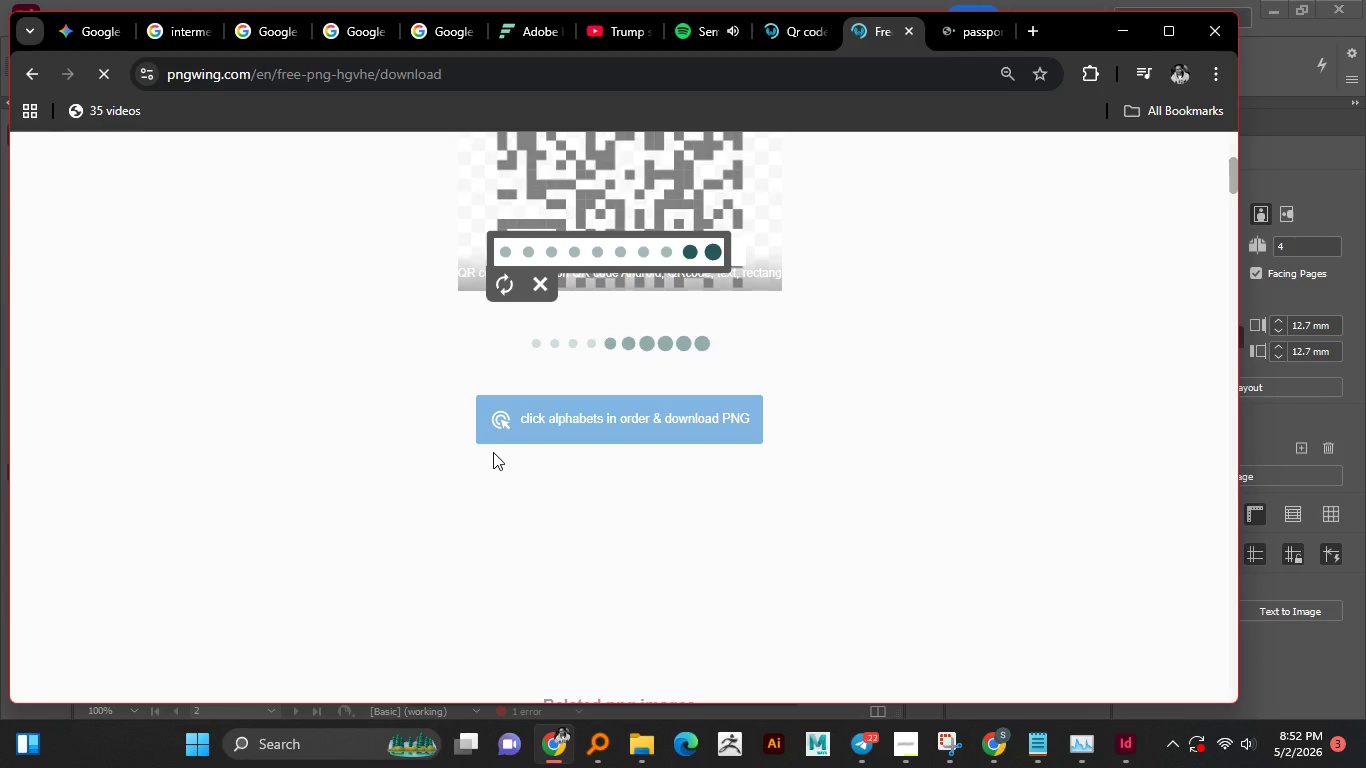 
scroll: coordinate [493, 452], scroll_direction: up, amount: 1.0
 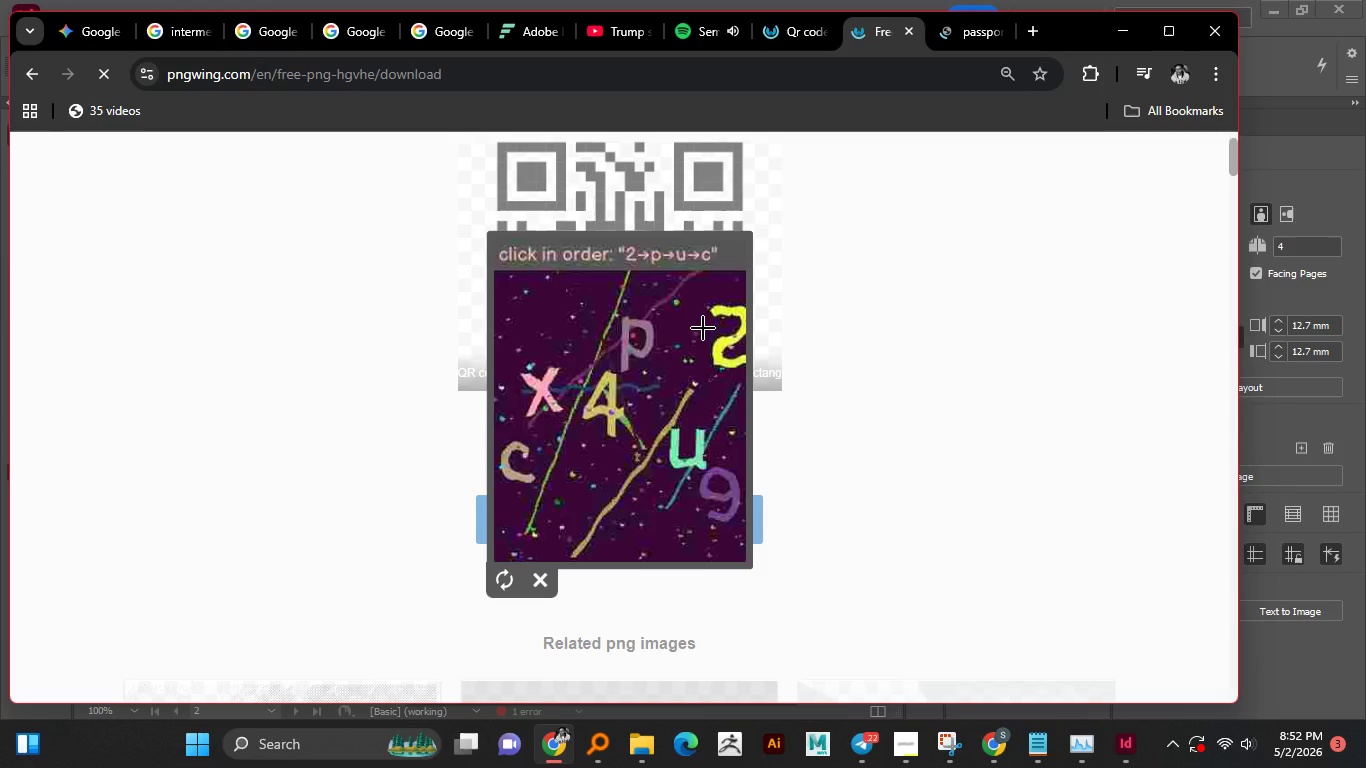 
left_click([721, 340])
 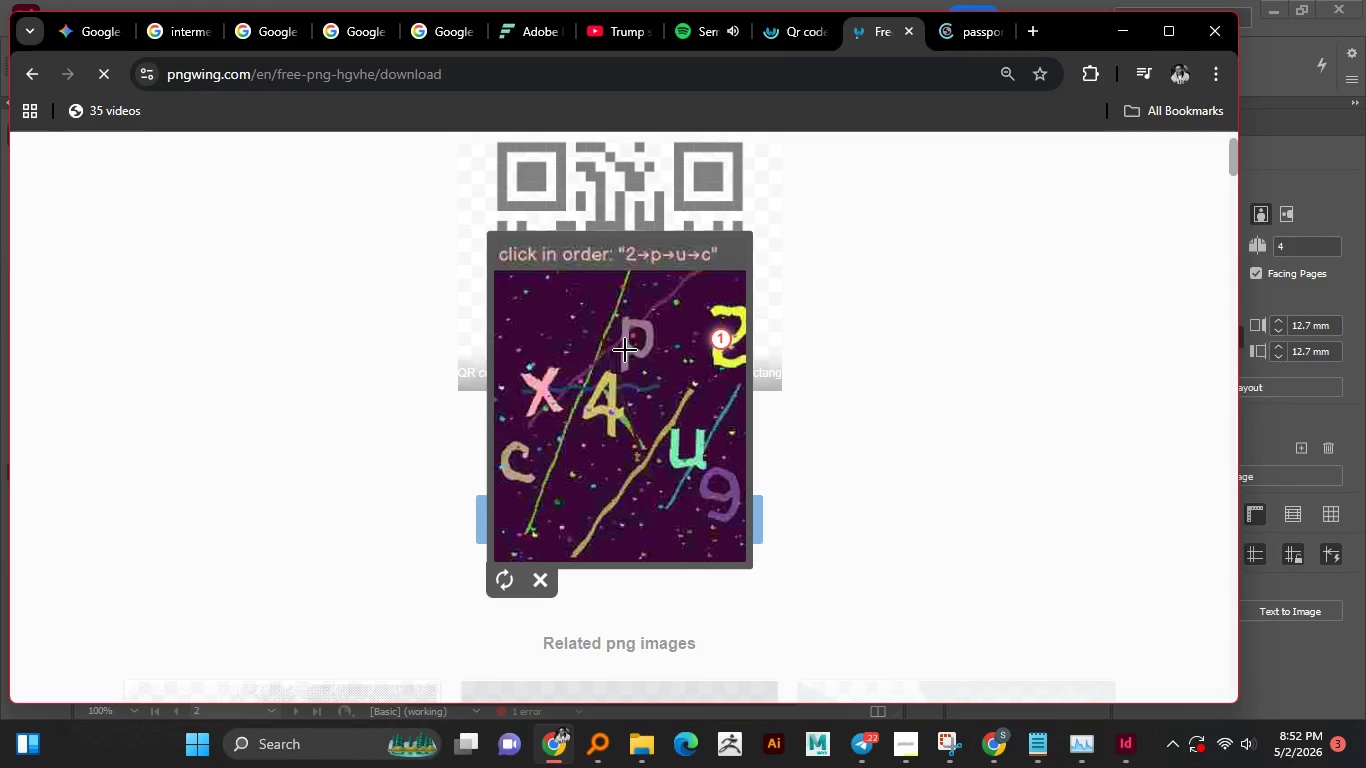 
left_click([625, 350])
 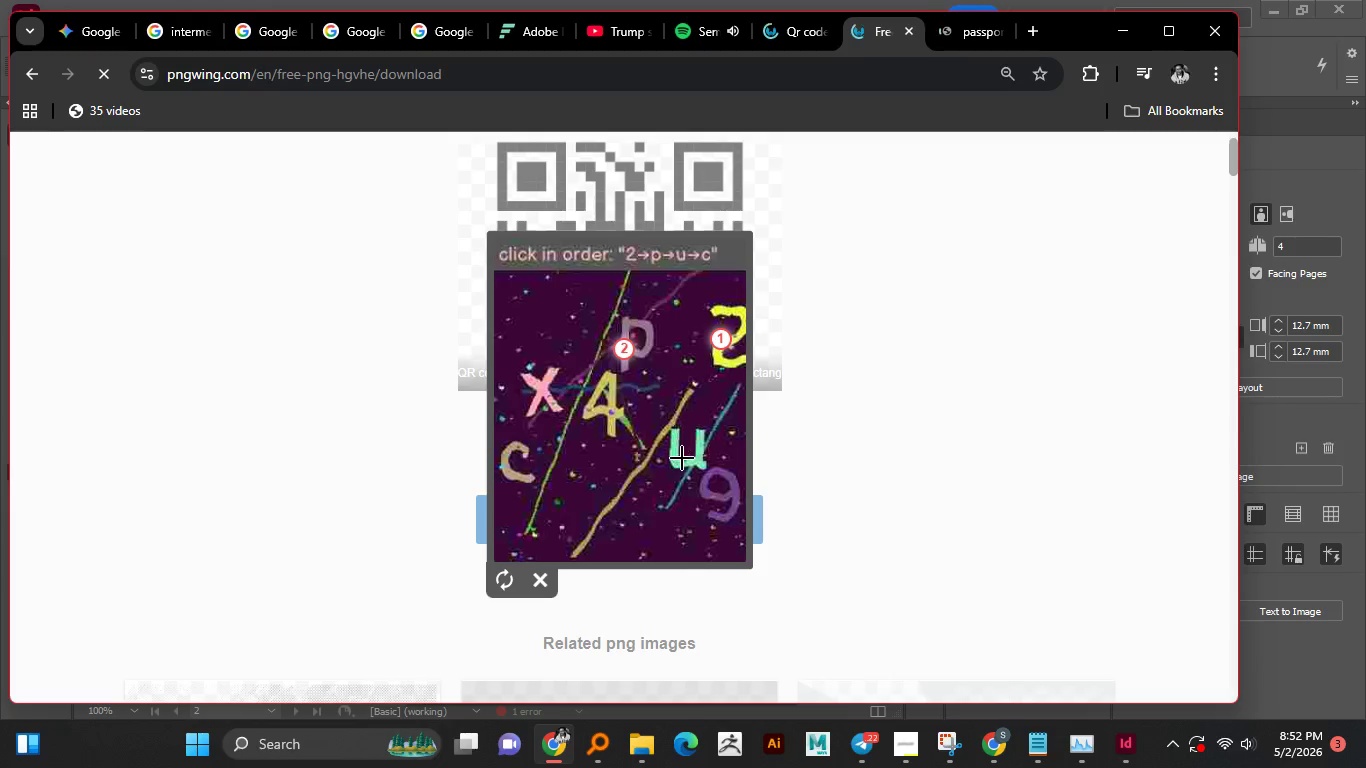 
left_click([682, 458])
 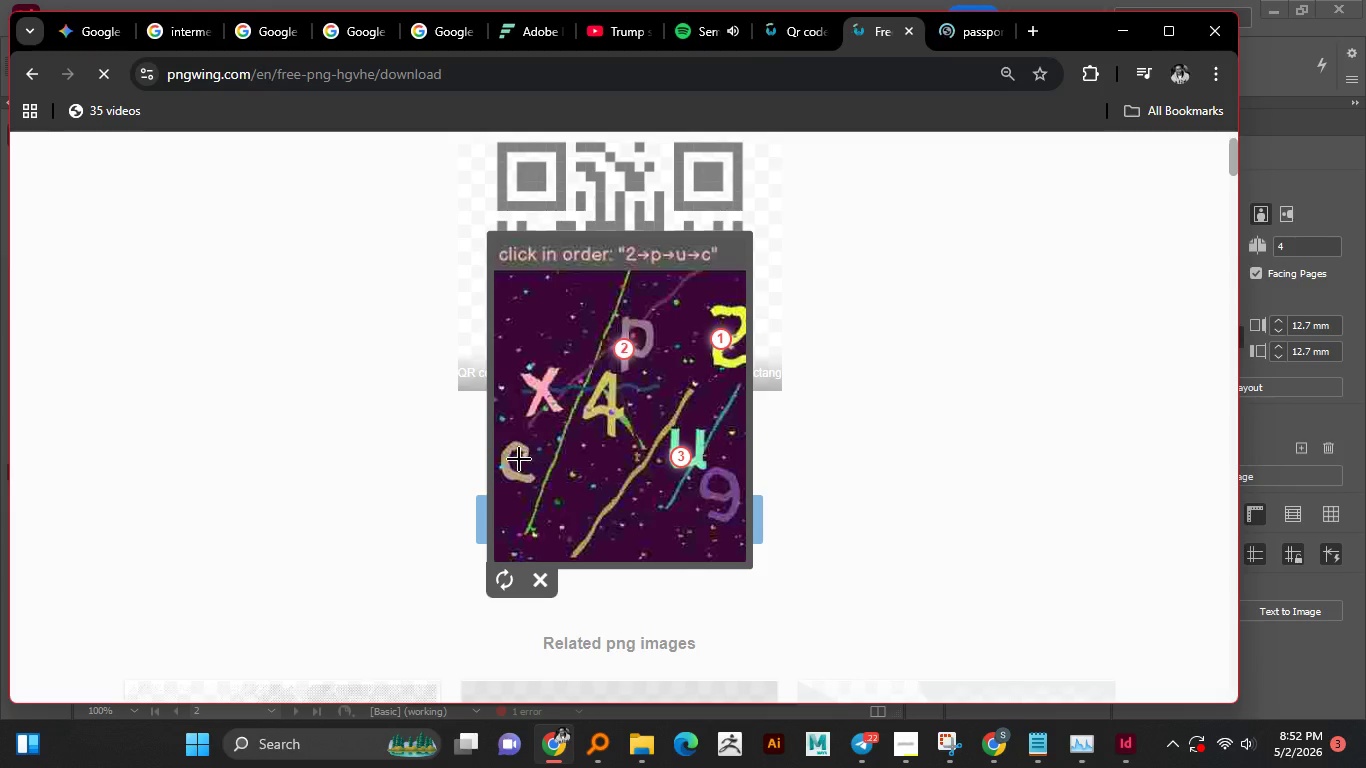 
left_click([506, 463])
 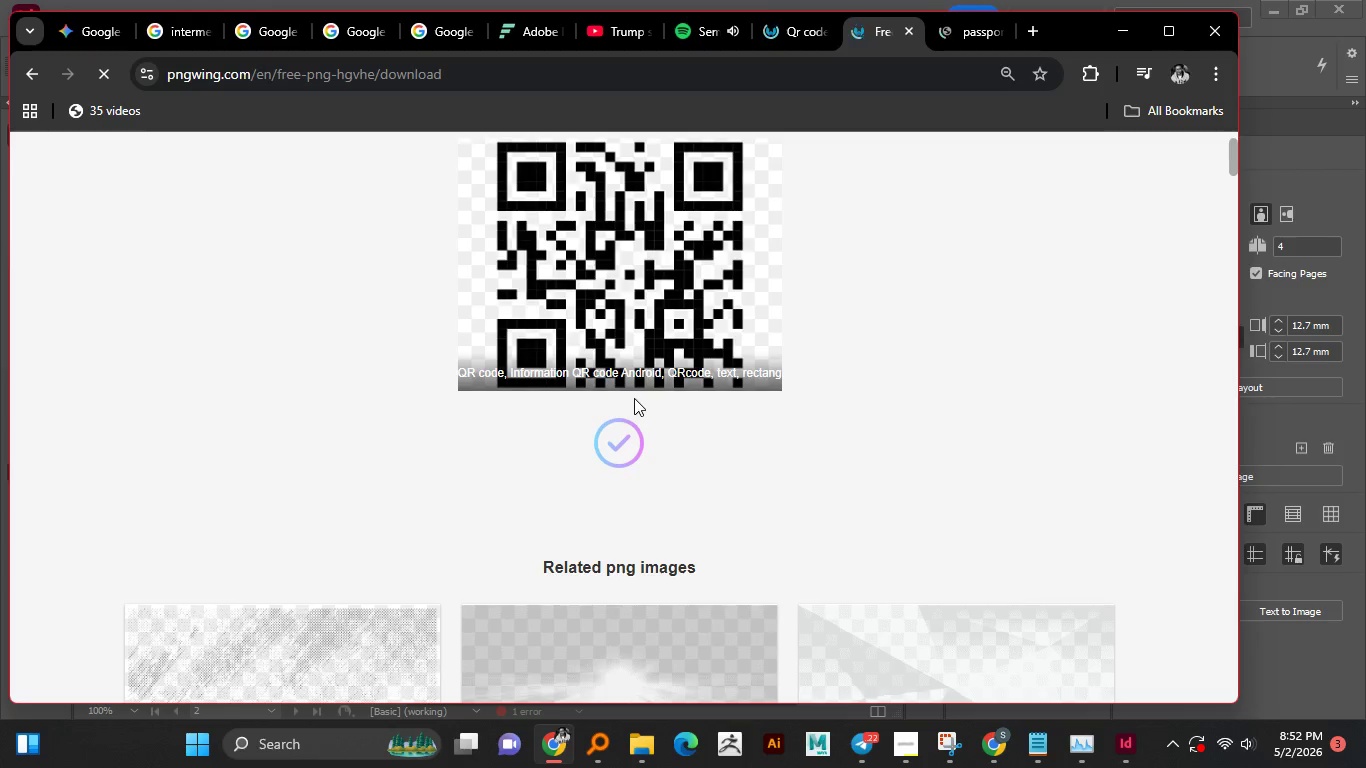 
wait(26.7)
 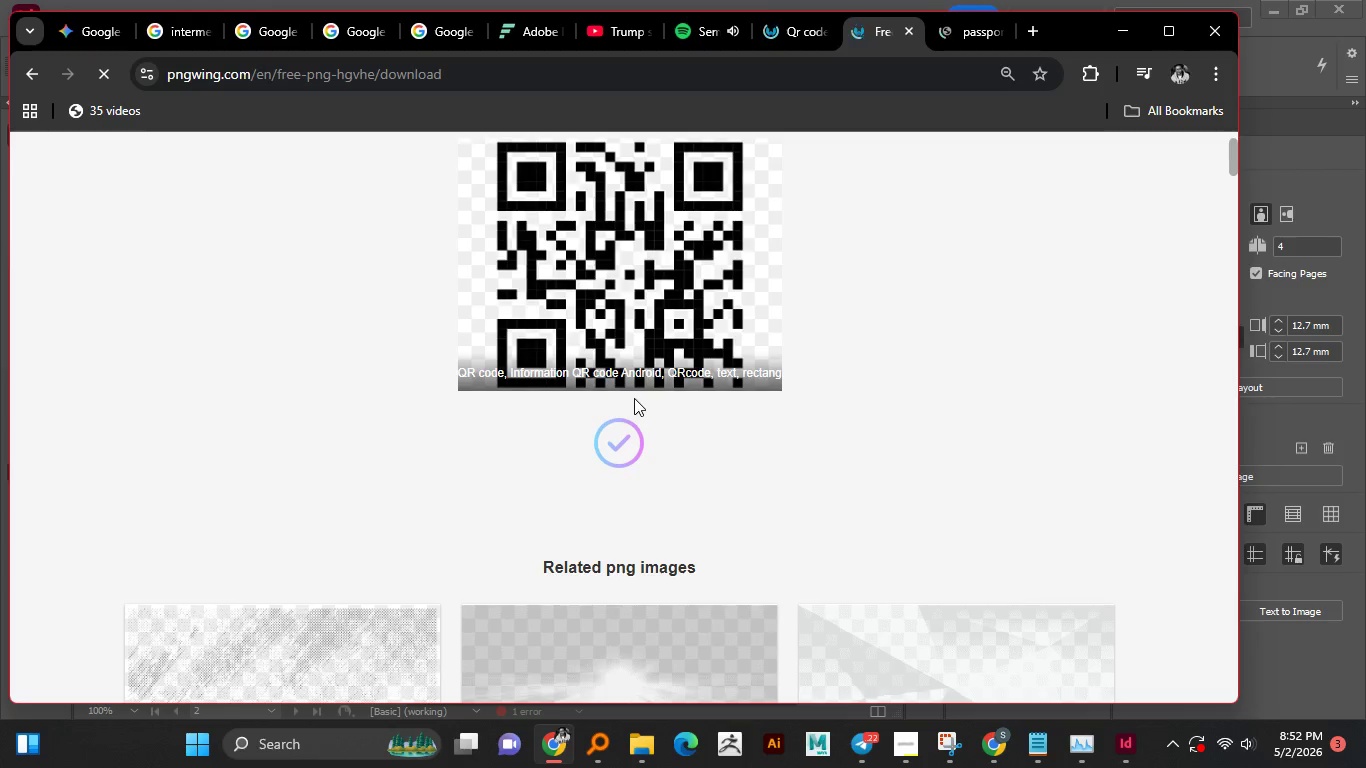 
left_click([969, 39])
 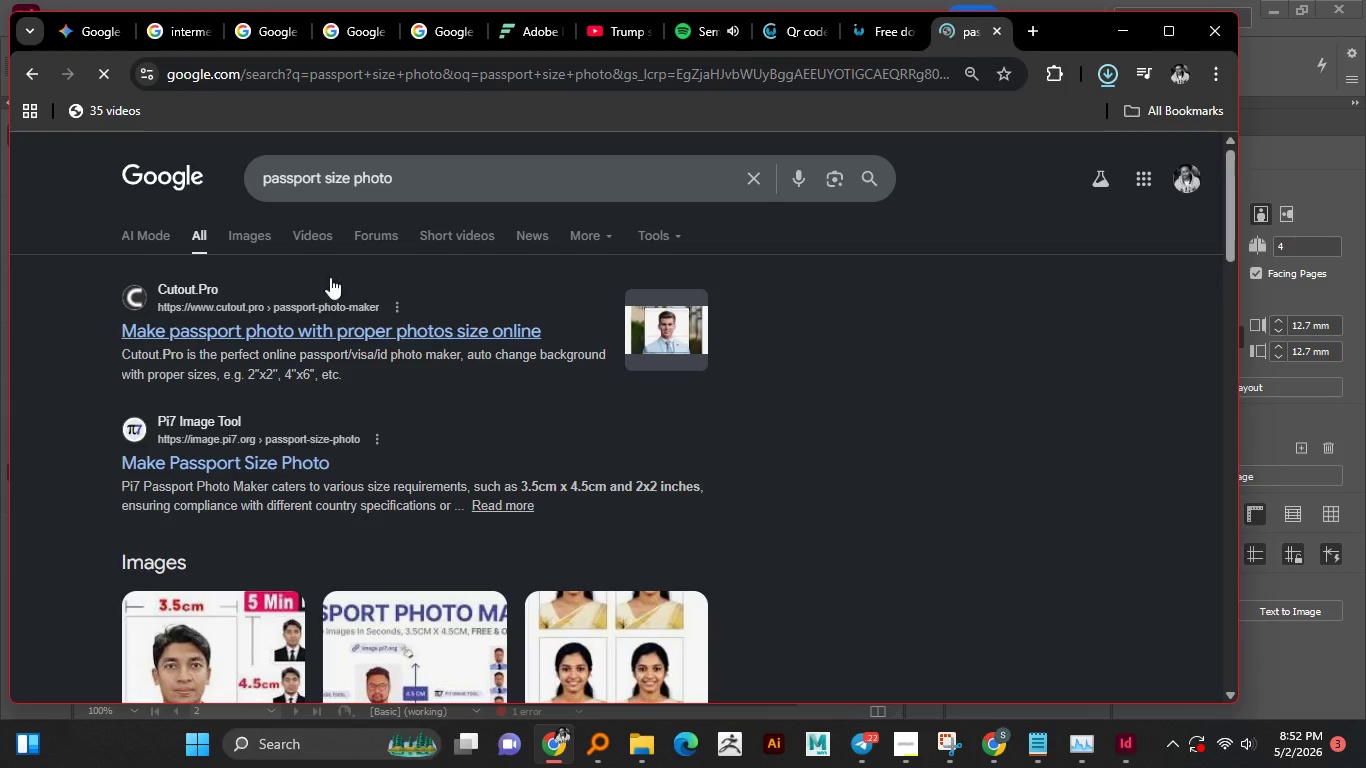 
left_click([252, 244])
 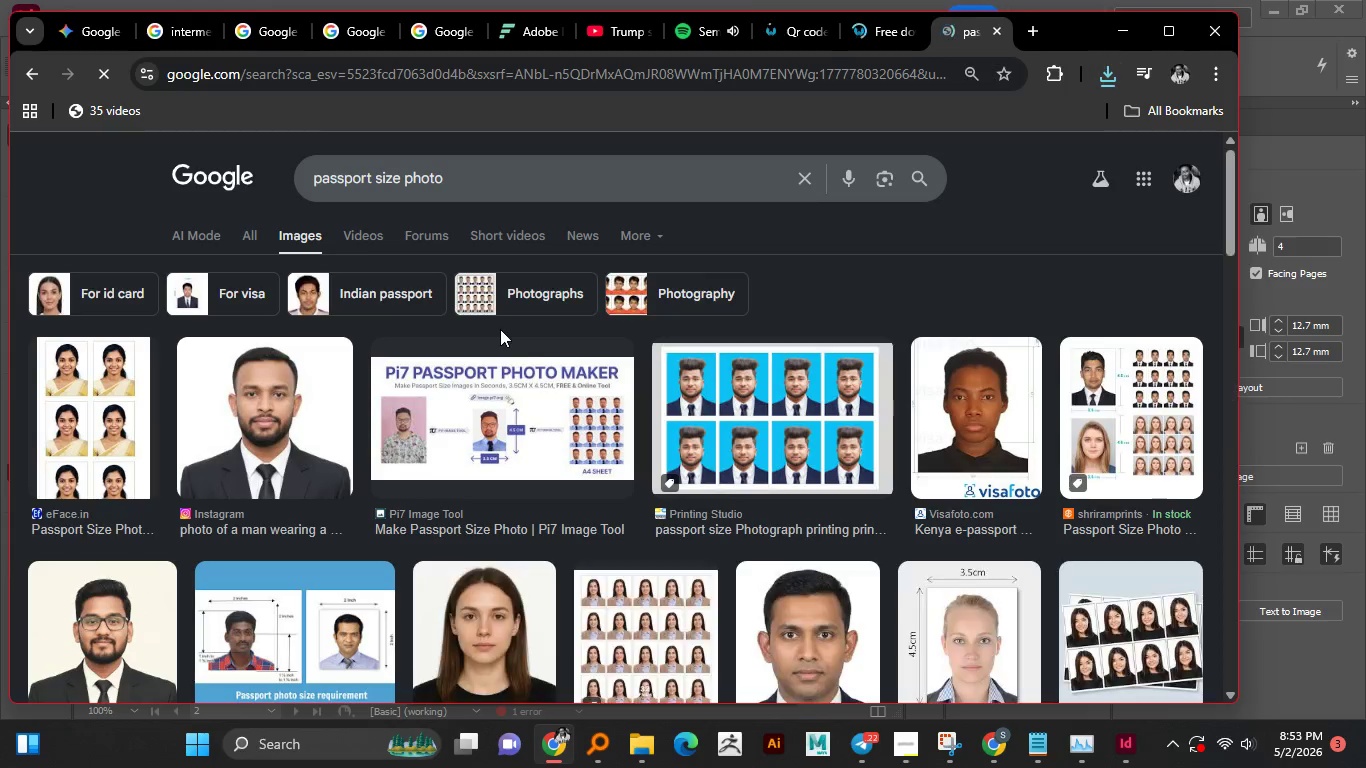 
wait(12.77)
 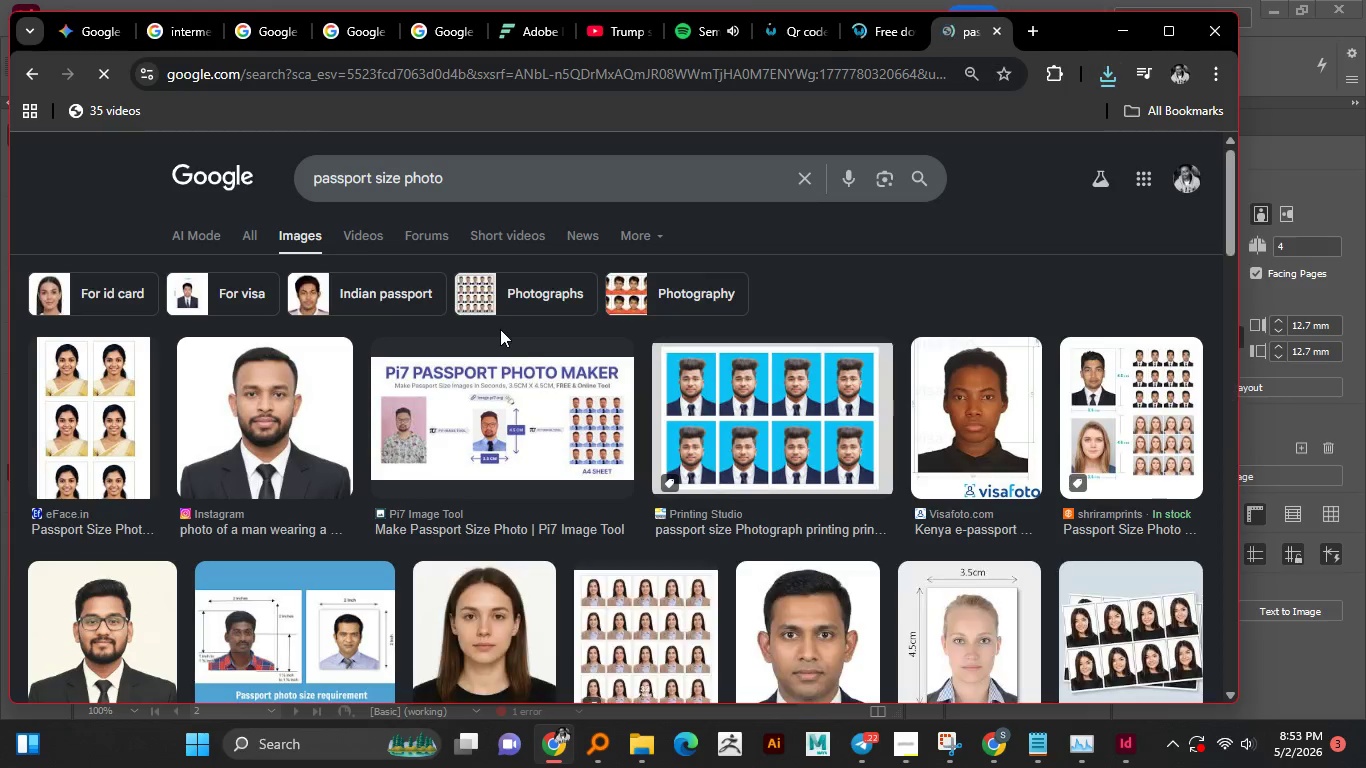 
scroll: coordinate [520, 497], scroll_direction: down, amount: 1.0
 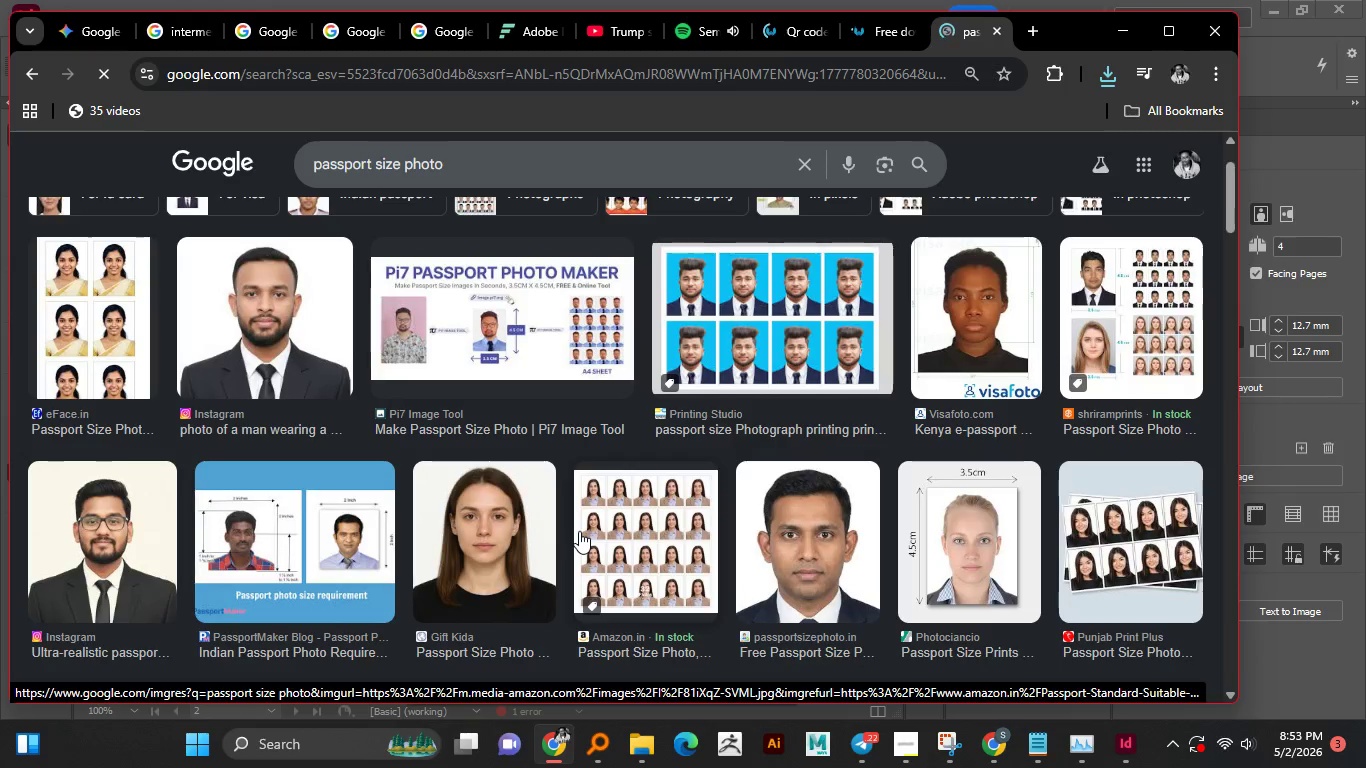 
wait(15.17)
 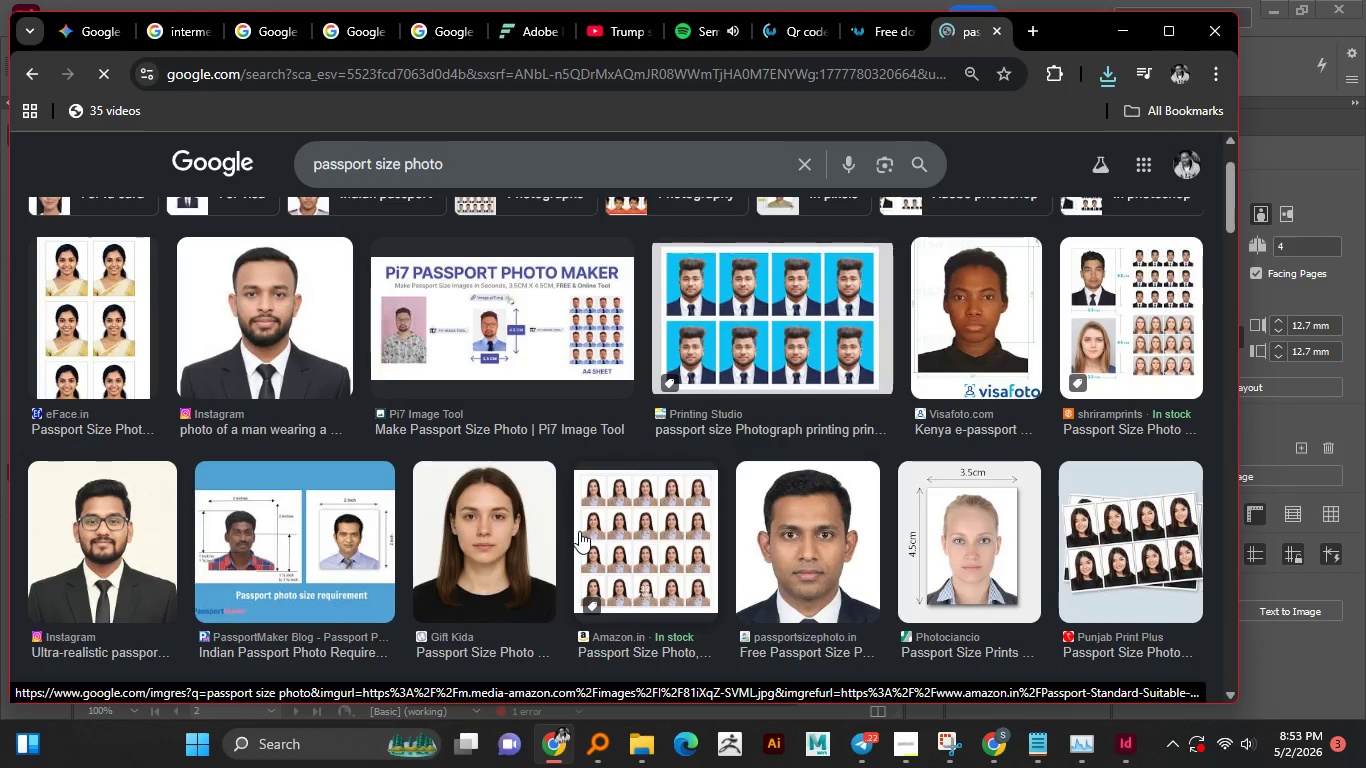 
left_click([285, 339])
 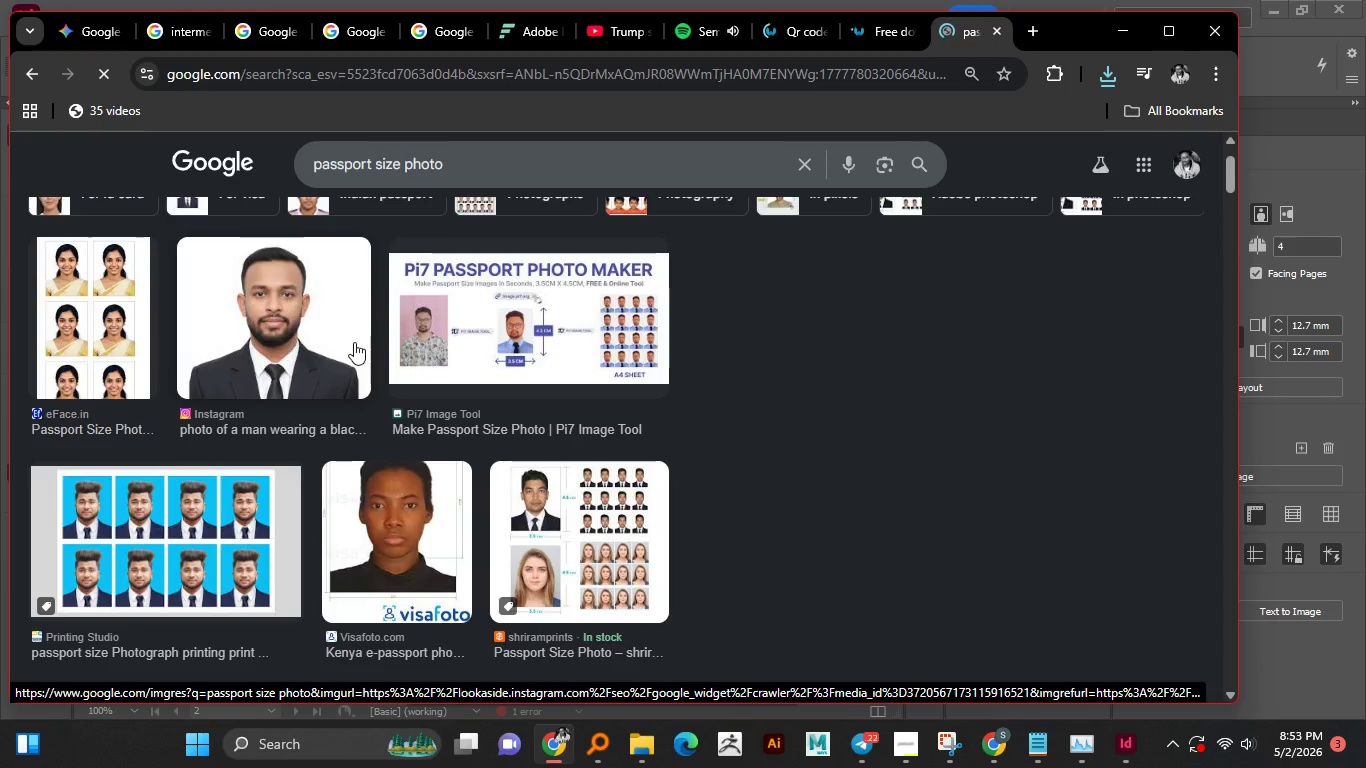 
mouse_move([947, 465])
 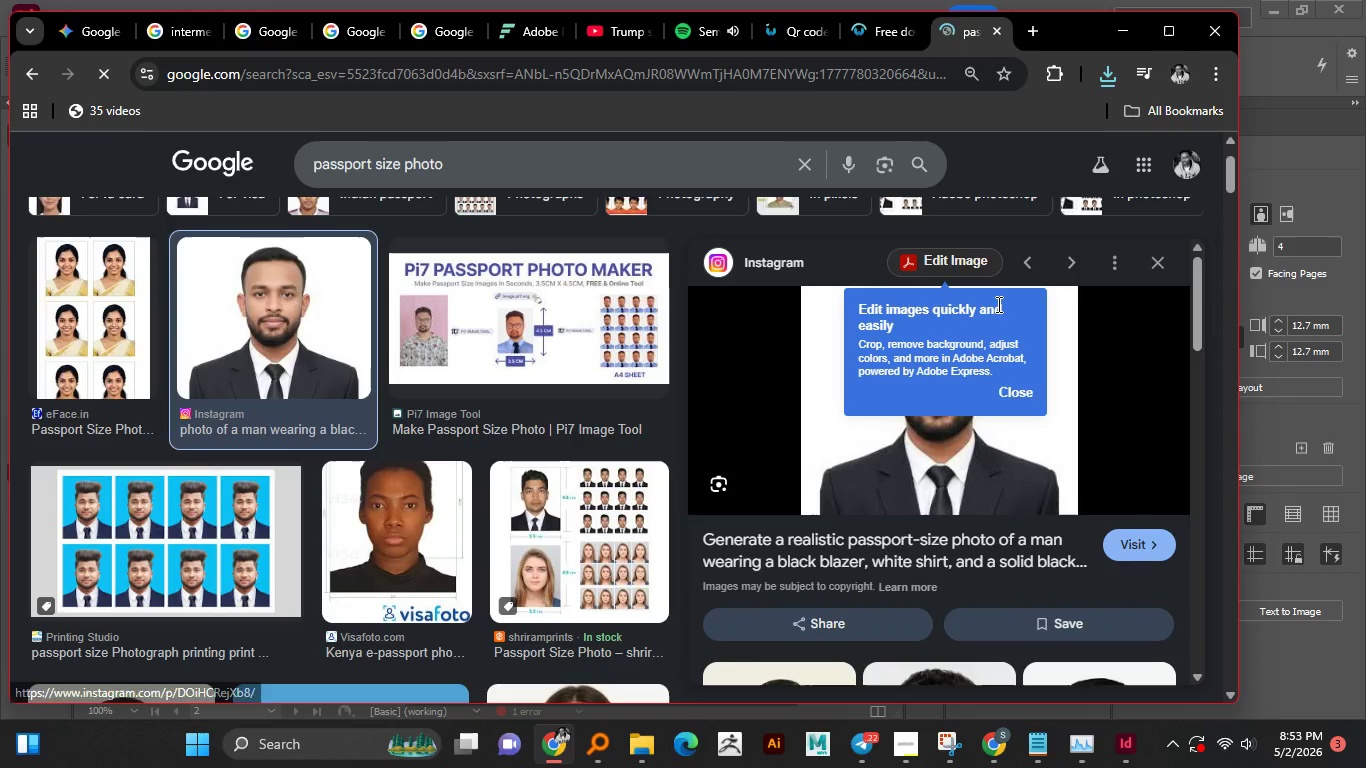 
left_click([1018, 391])
 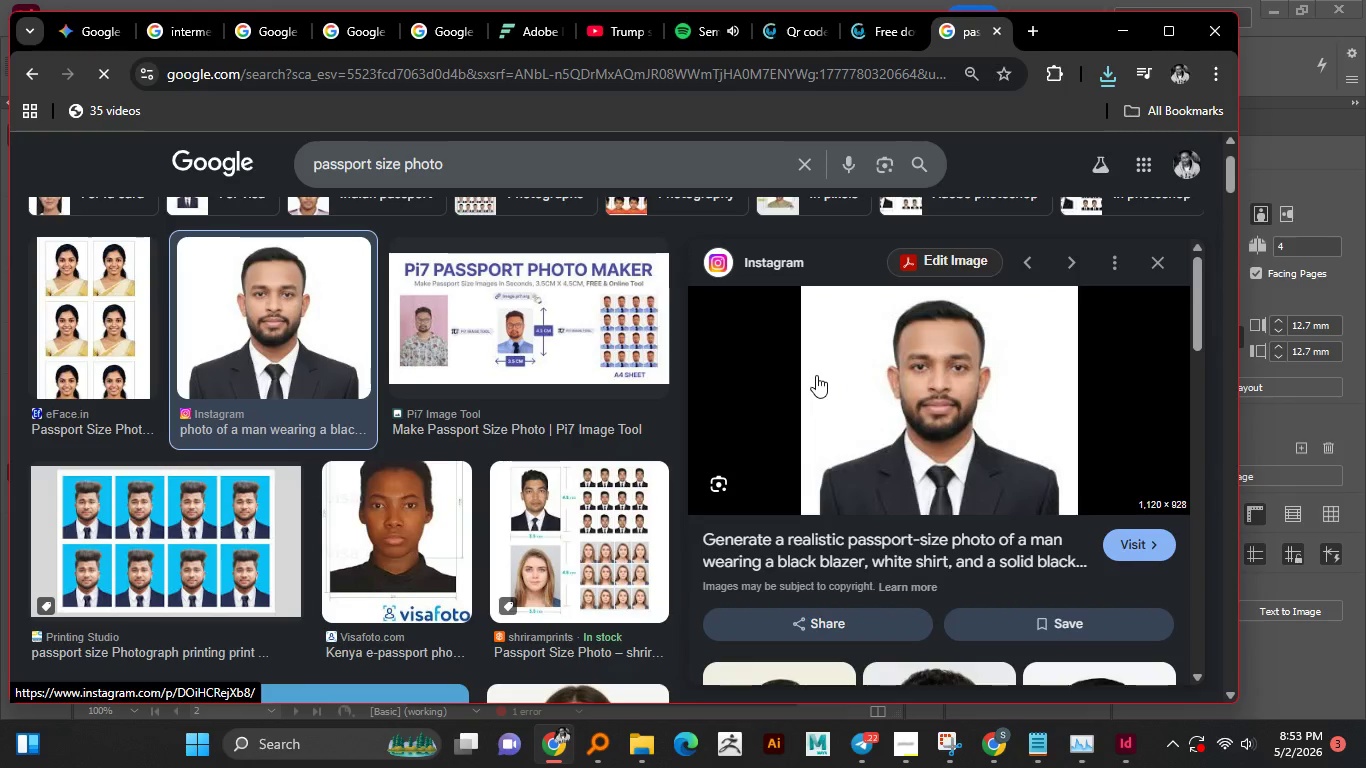 
scroll: coordinate [816, 375], scroll_direction: down, amount: 1.0
 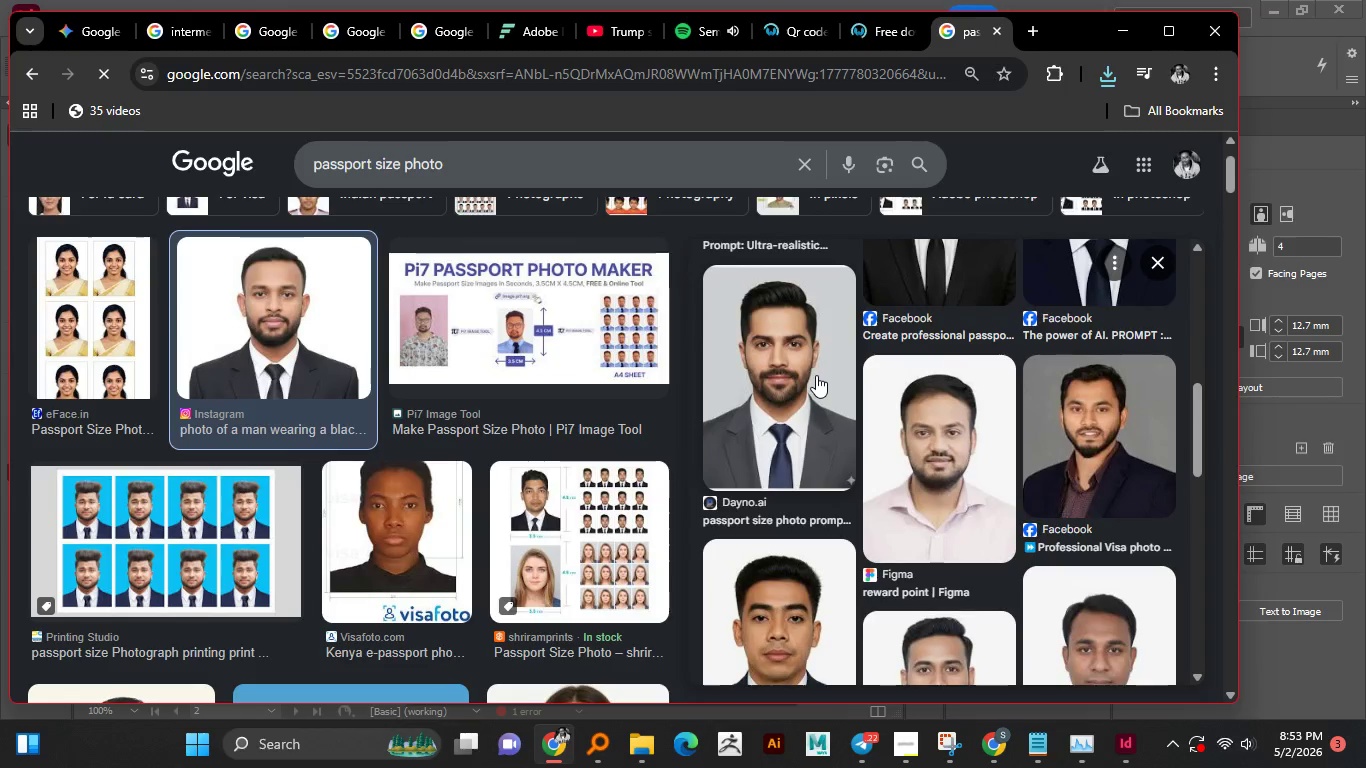 
scroll: coordinate [815, 375], scroll_direction: up, amount: 3.0
 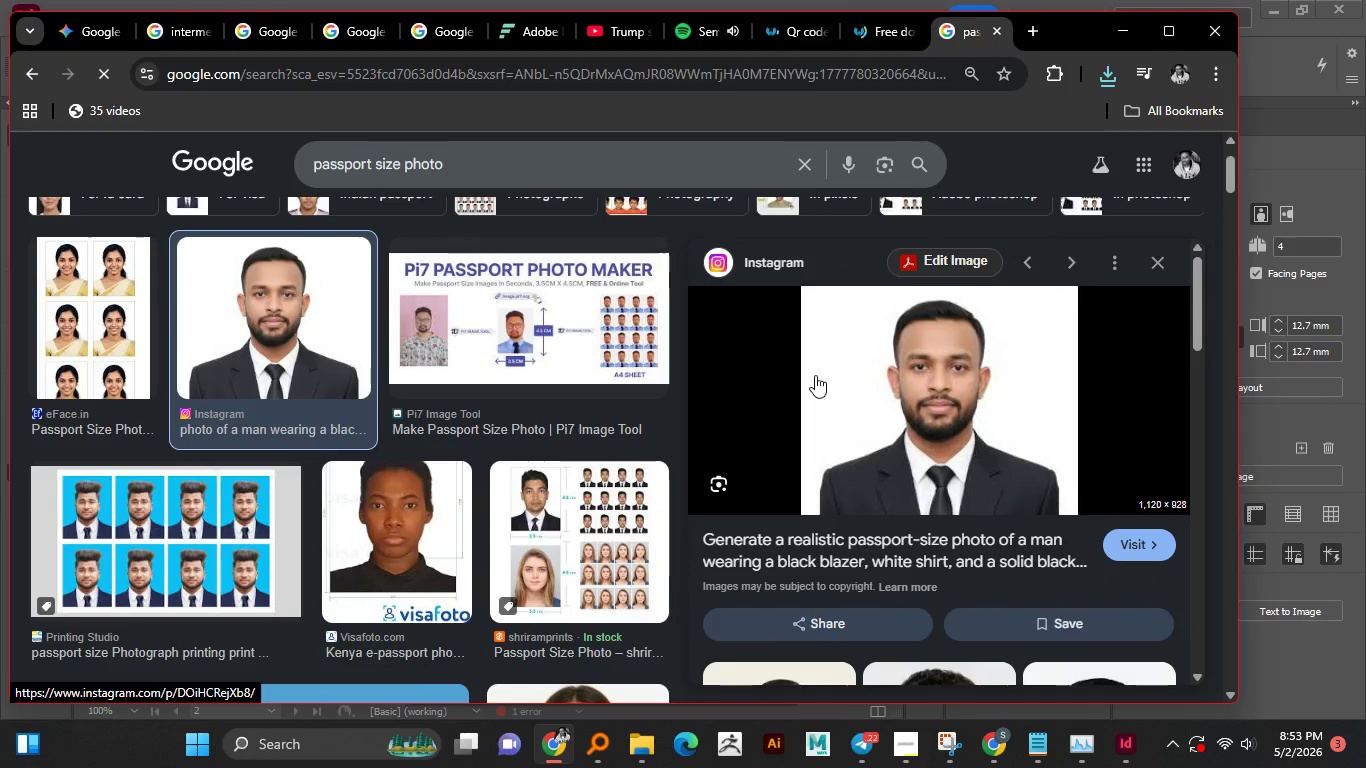 
scroll: coordinate [815, 375], scroll_direction: down, amount: 6.0
 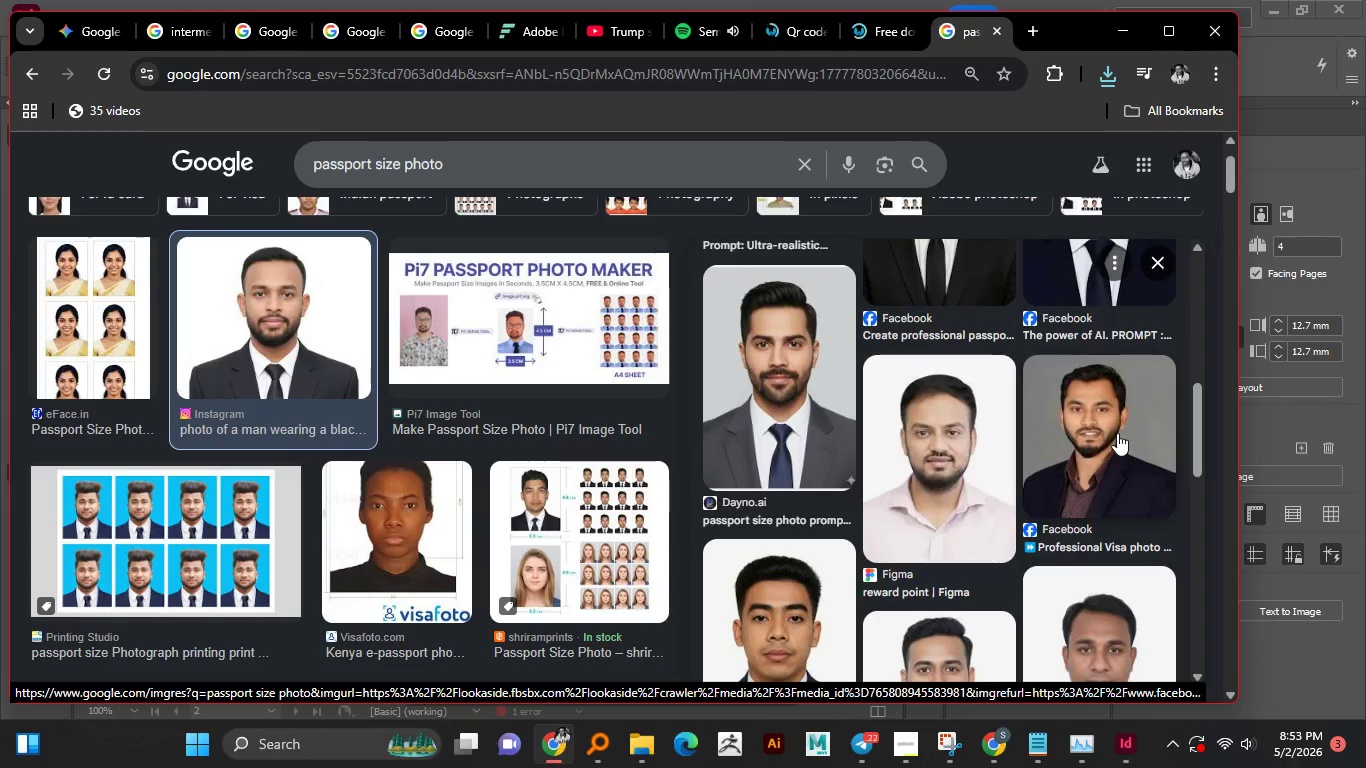 
wait(5.07)
 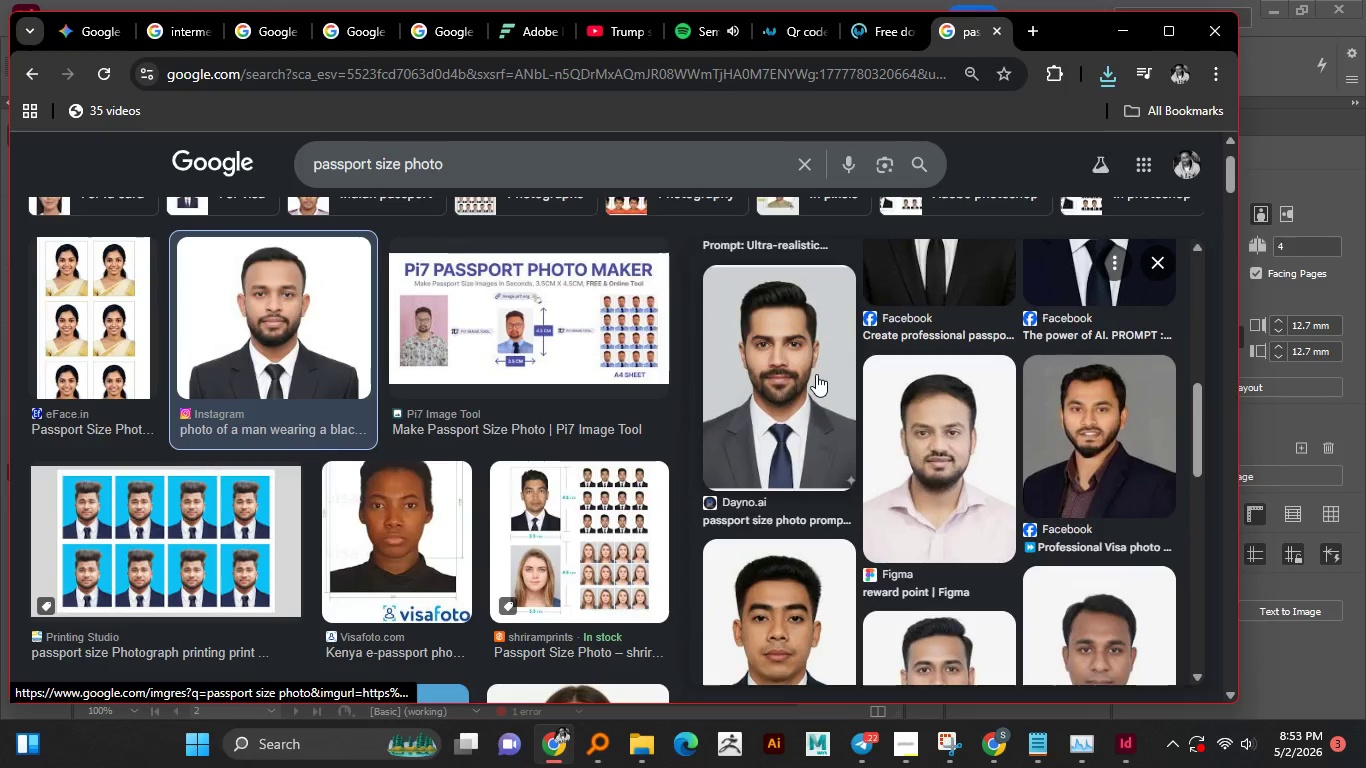 
left_click([1117, 433])
 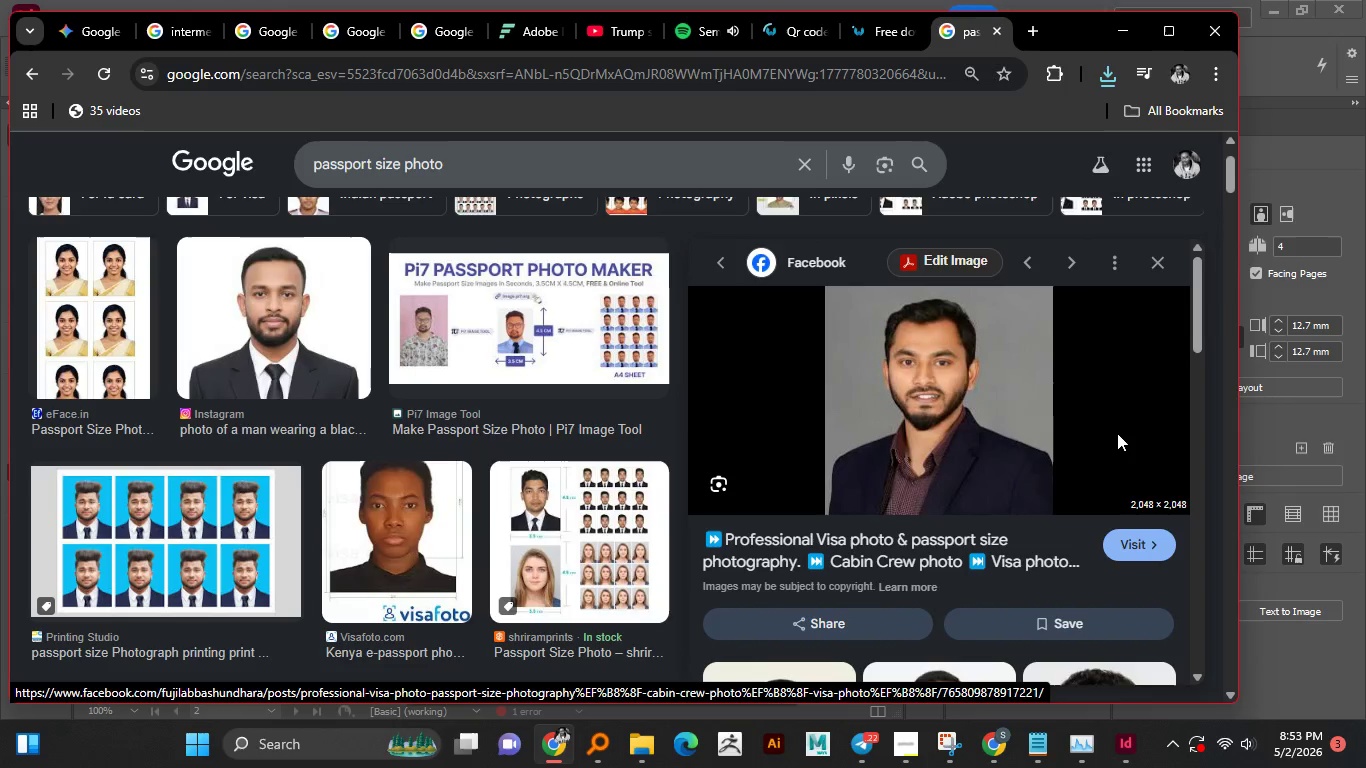 
wait(8.25)
 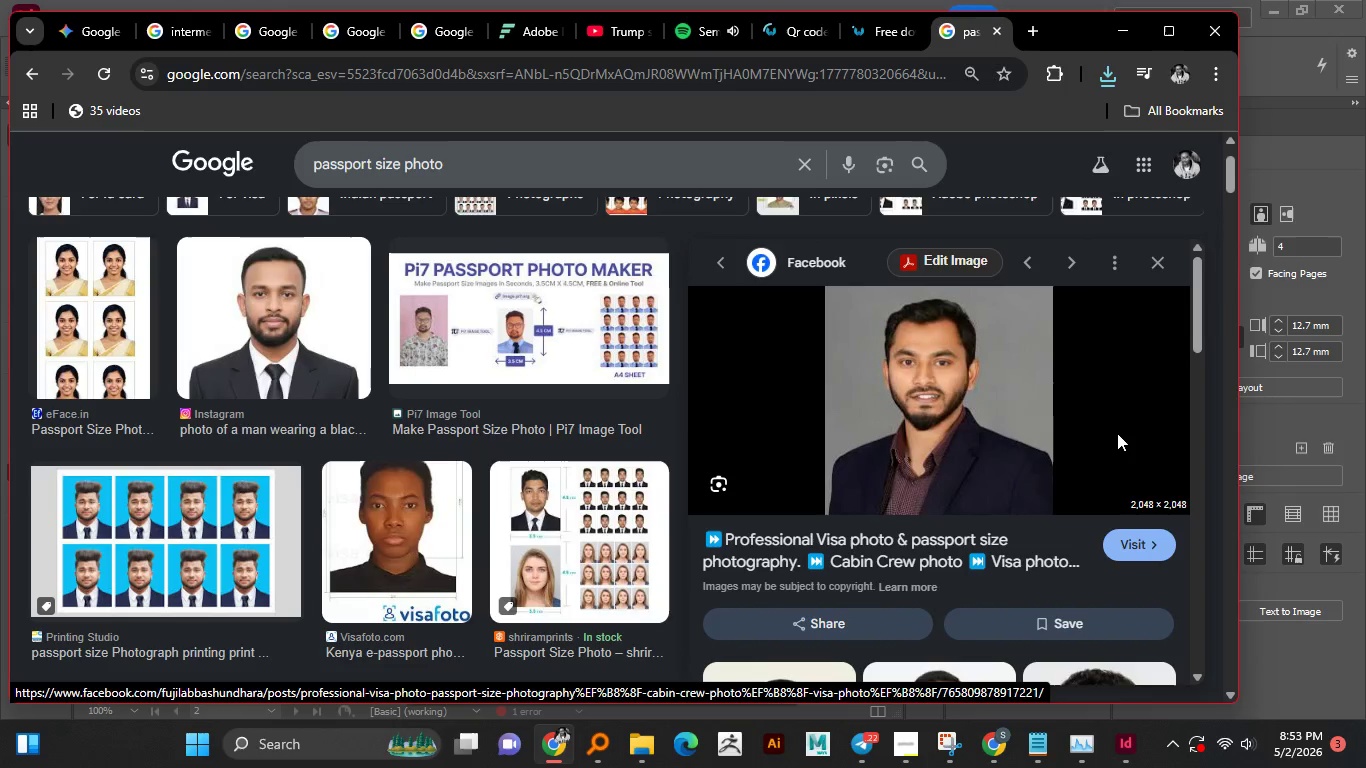 
left_click([790, 26])
 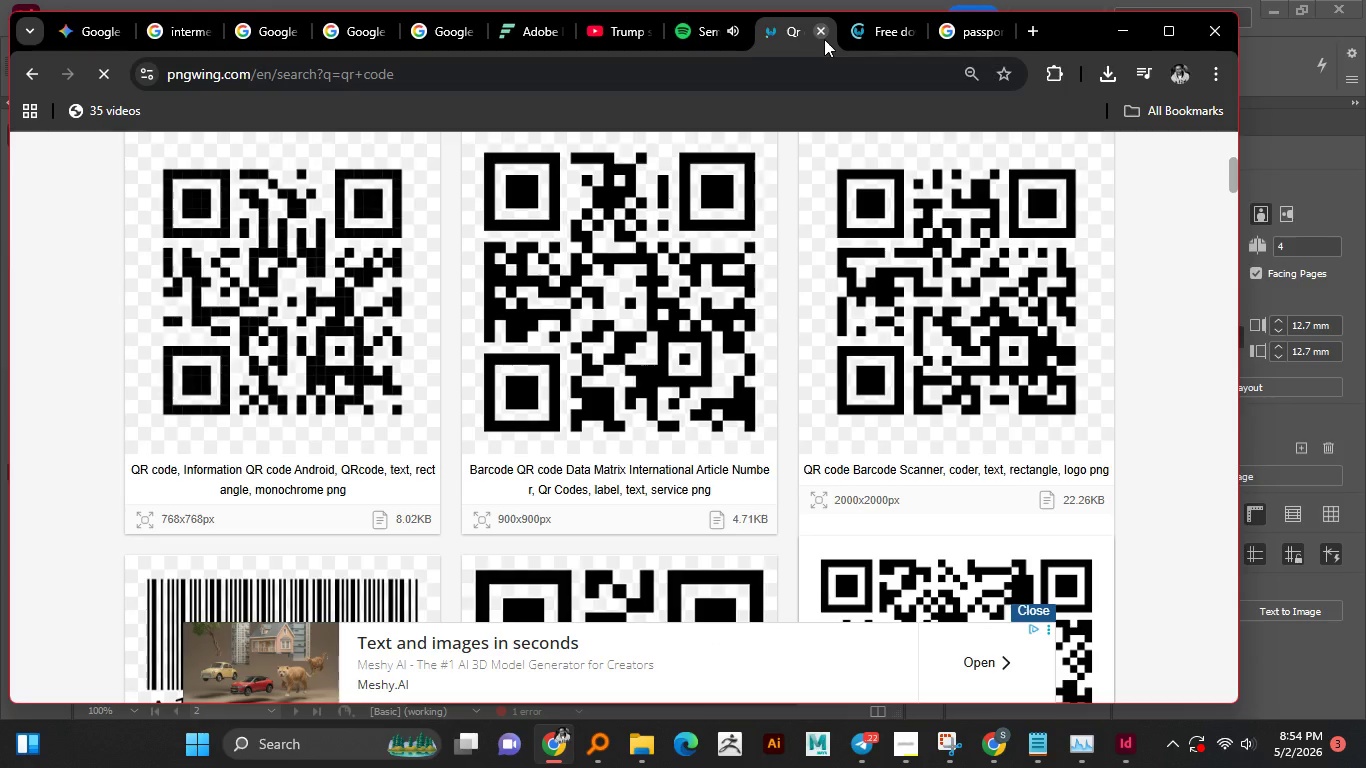 
left_click([817, 32])
 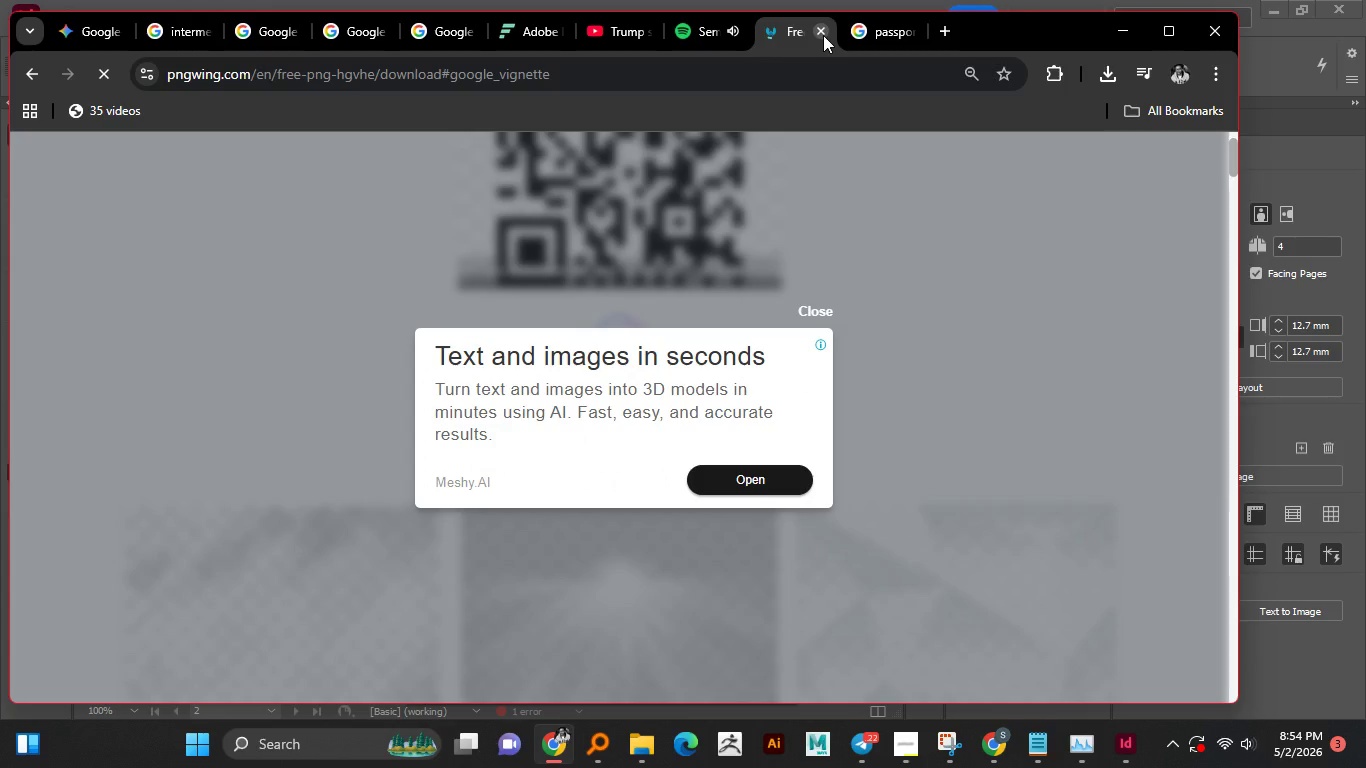 
left_click([824, 35])
 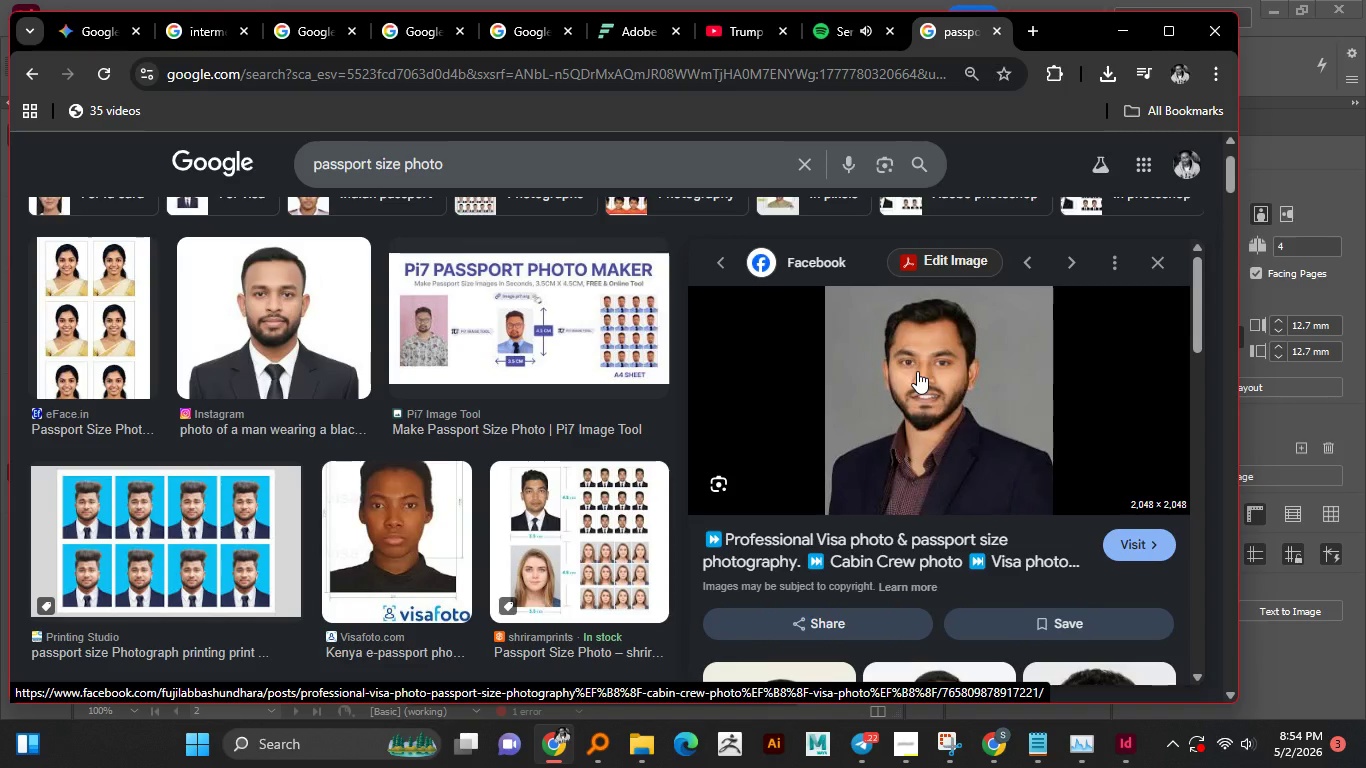 
wait(7.27)
 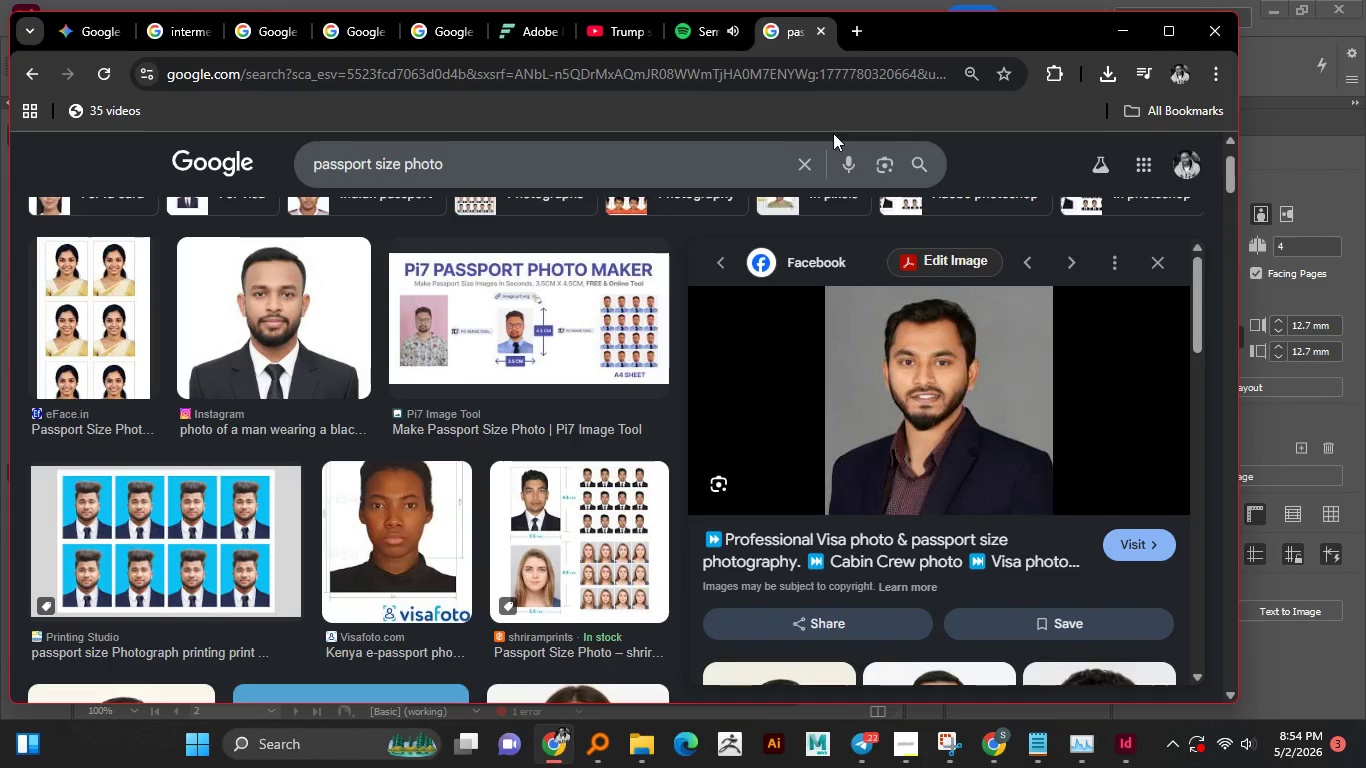 
right_click([919, 378])
 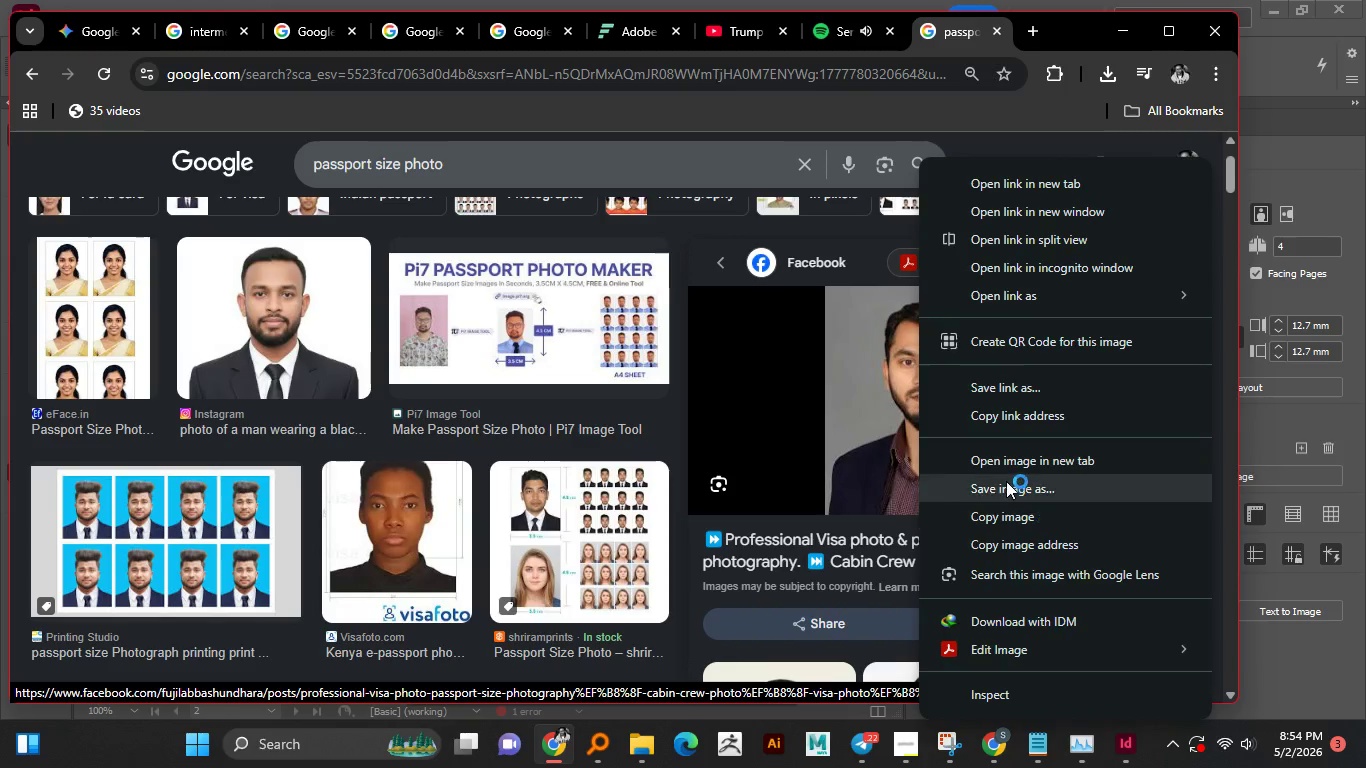 
left_click([1007, 485])
 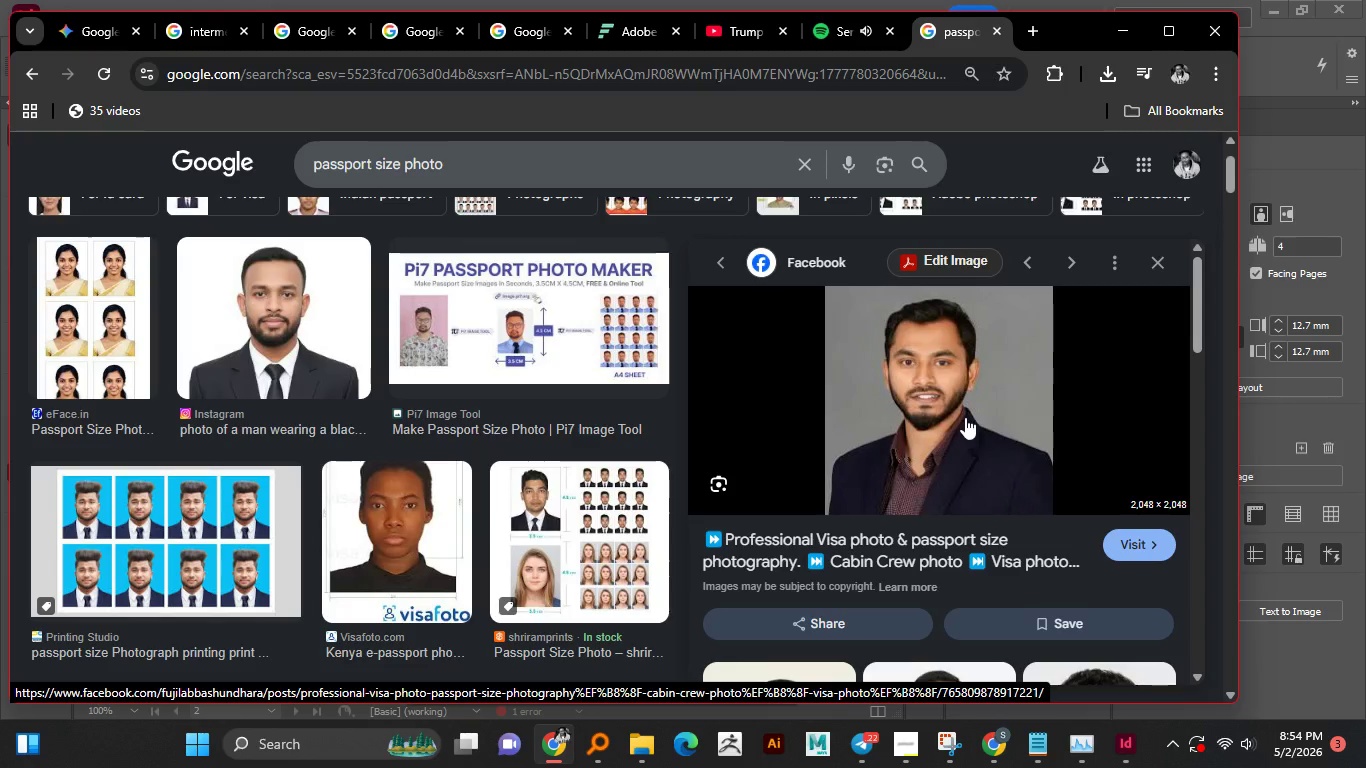 
wait(15.89)
 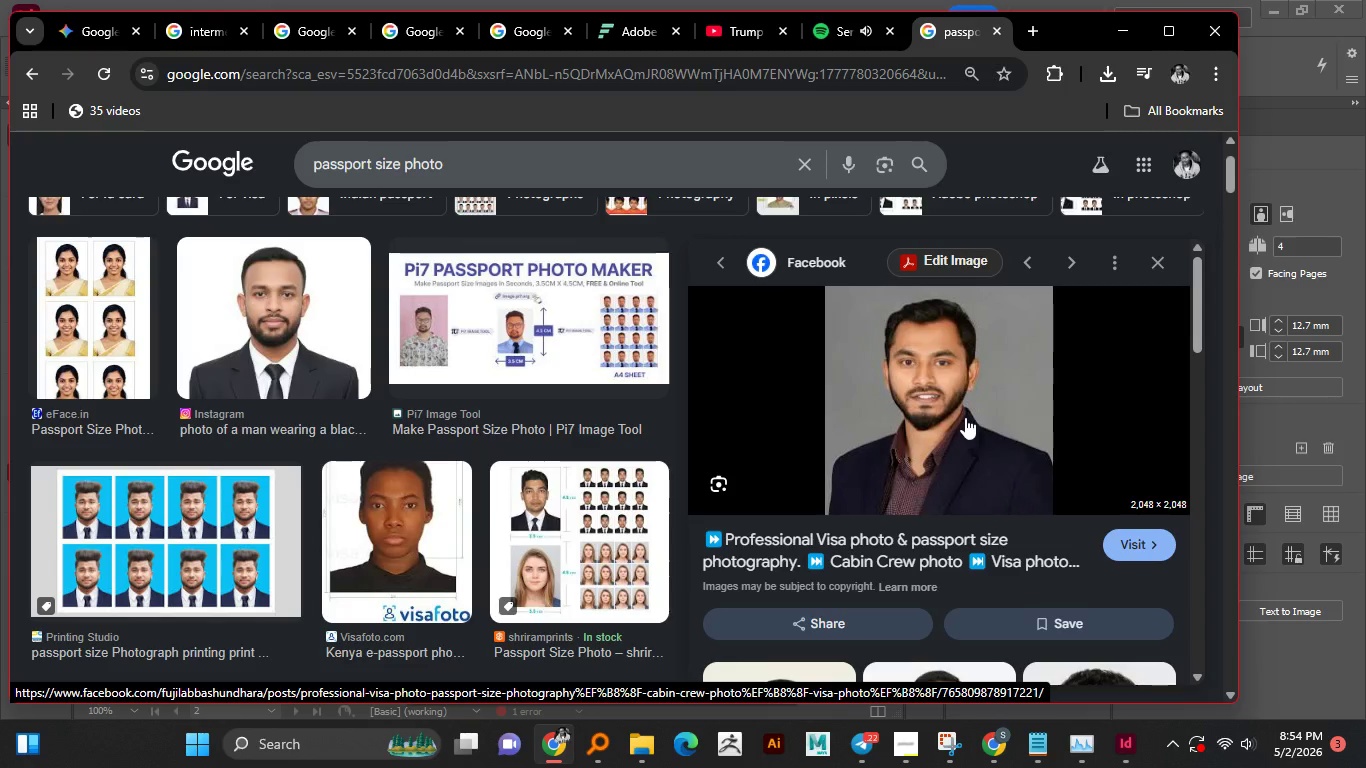 
left_click([908, 754])